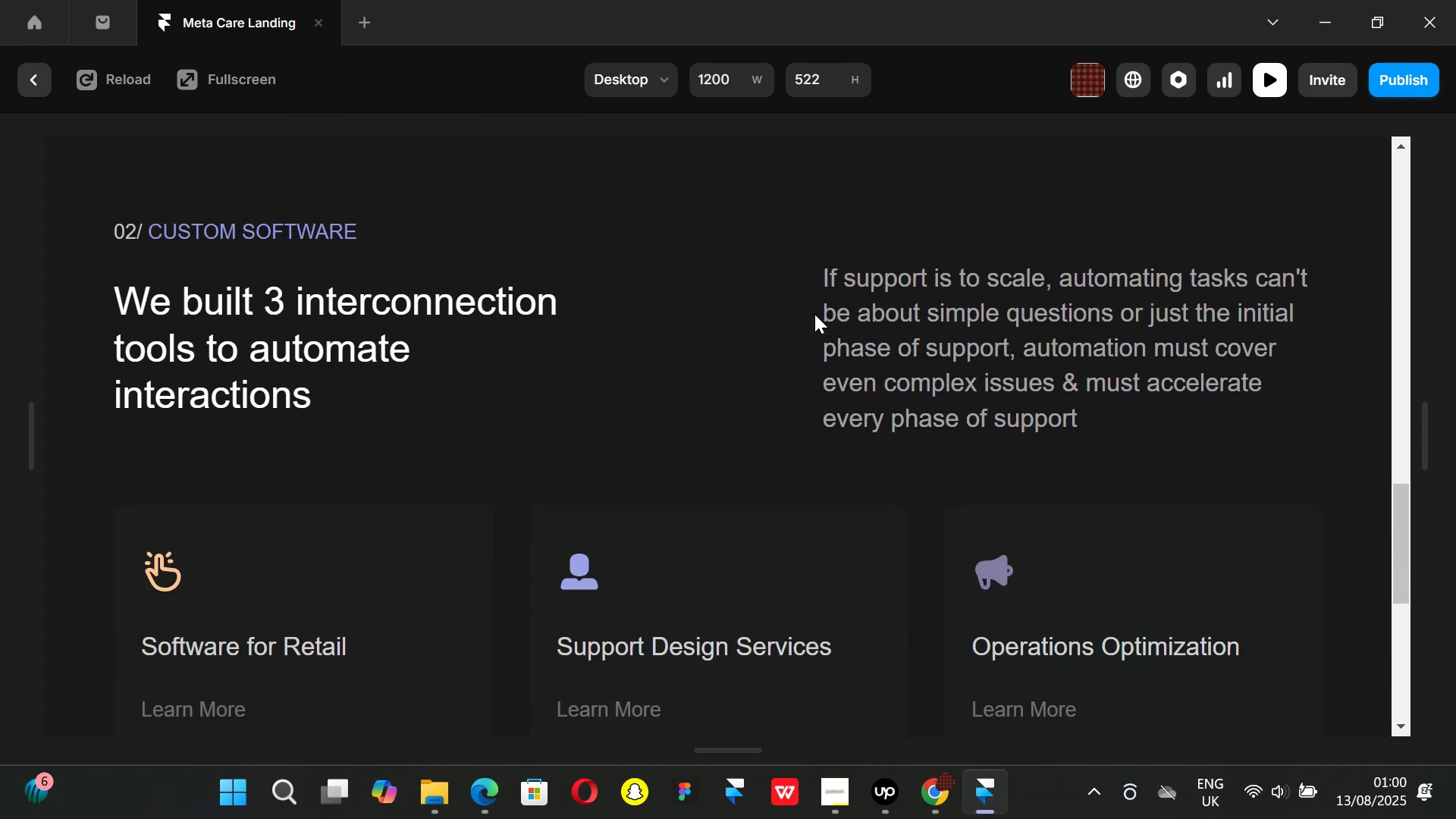 
scroll: coordinate [814, 314], scroll_direction: down, amount: 2.0
 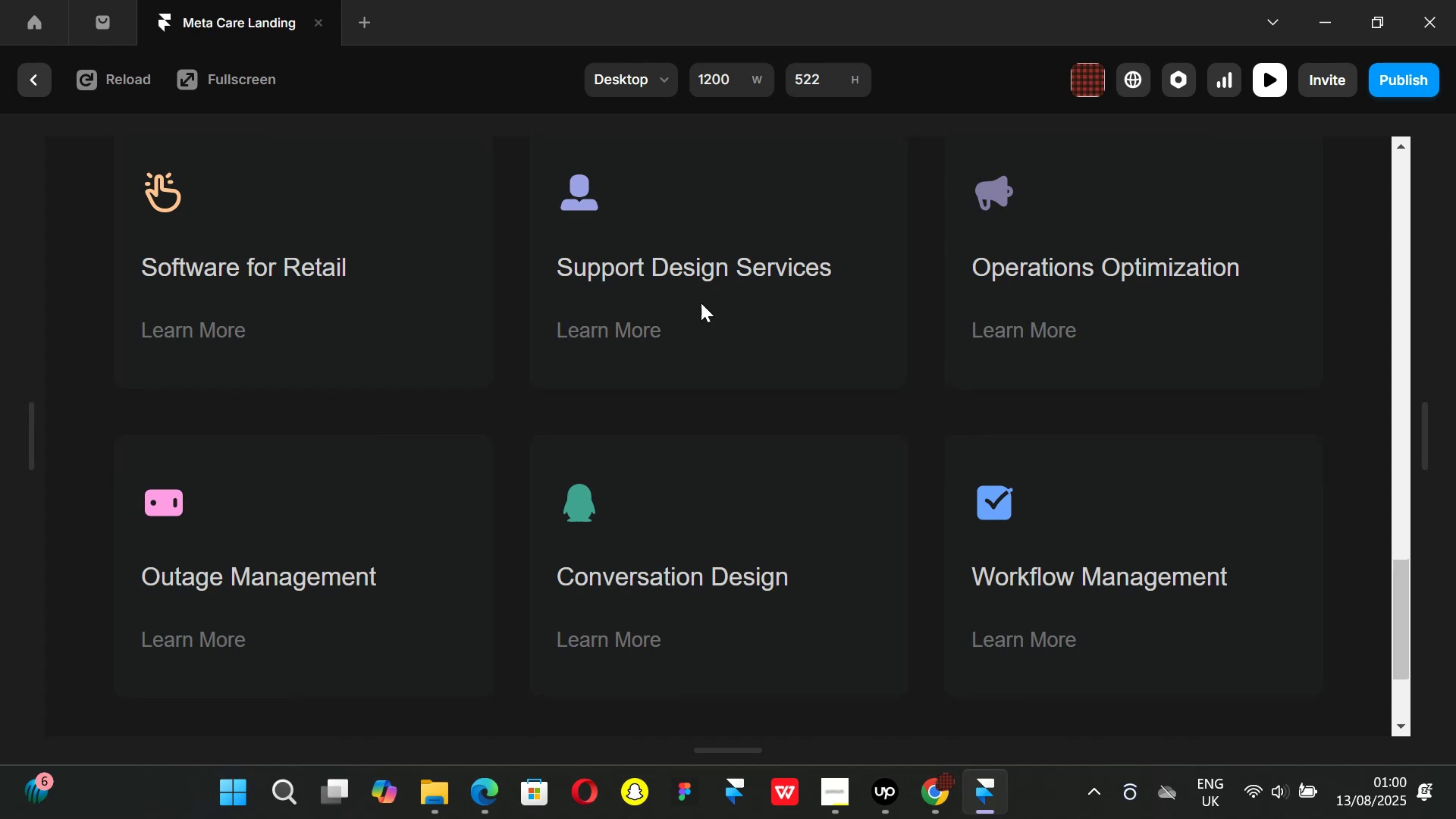 
scroll: coordinate [1027, 360], scroll_direction: up, amount: 2.0
 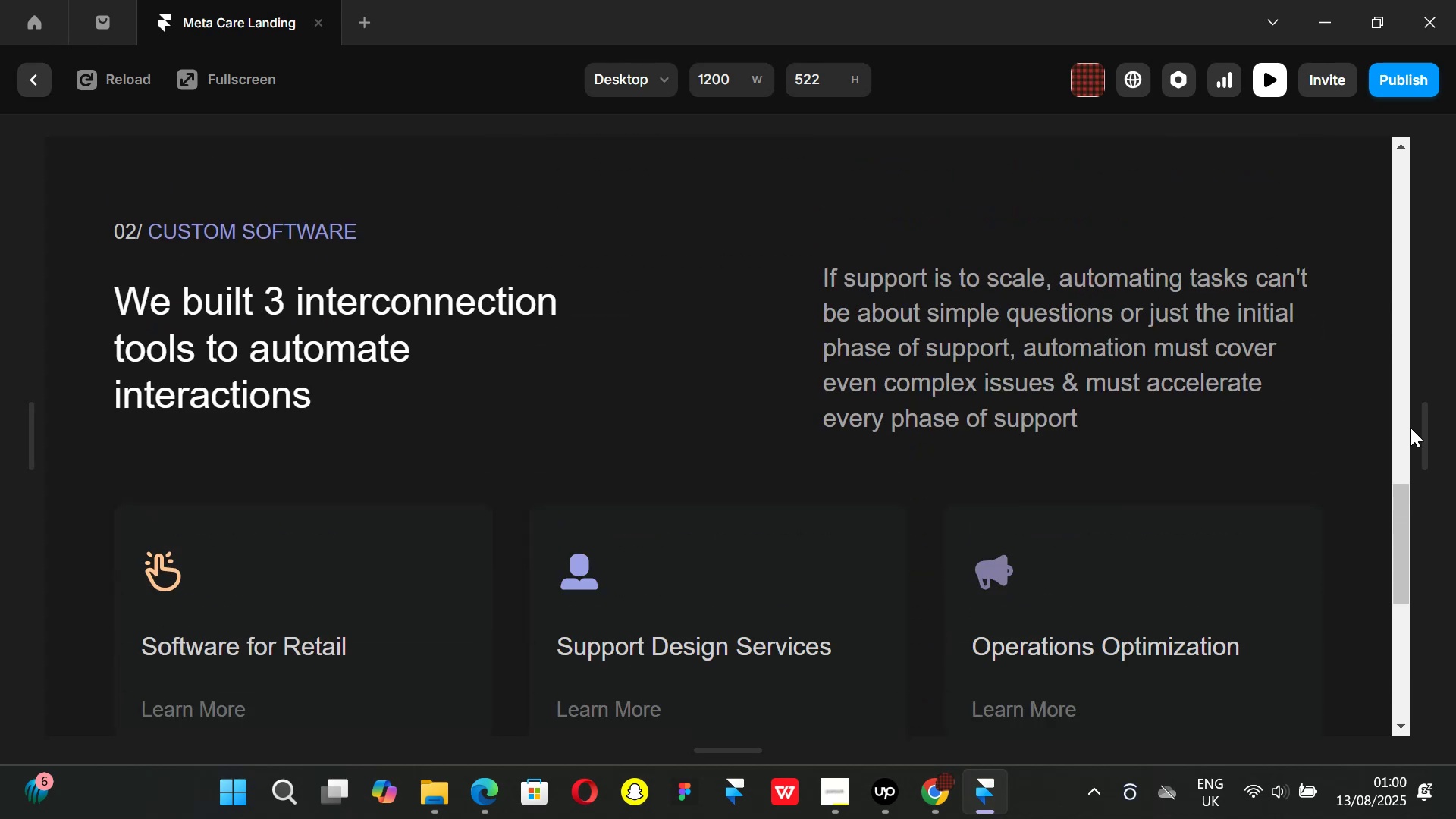 
left_click_drag(start_coordinate=[1420, 438], to_coordinate=[1353, 438])
 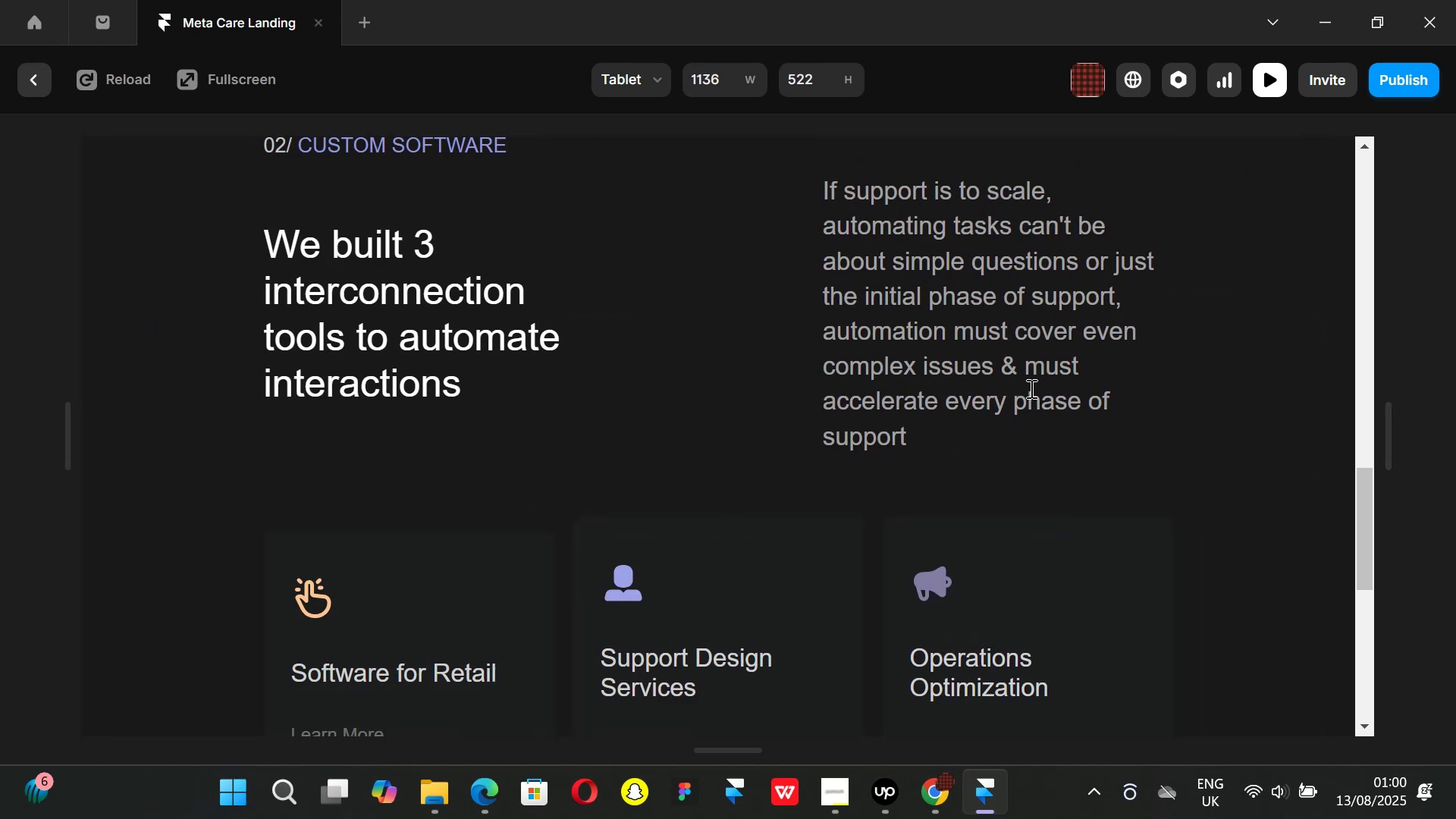 
scroll: coordinate [1030, 388], scroll_direction: up, amount: 1.0
 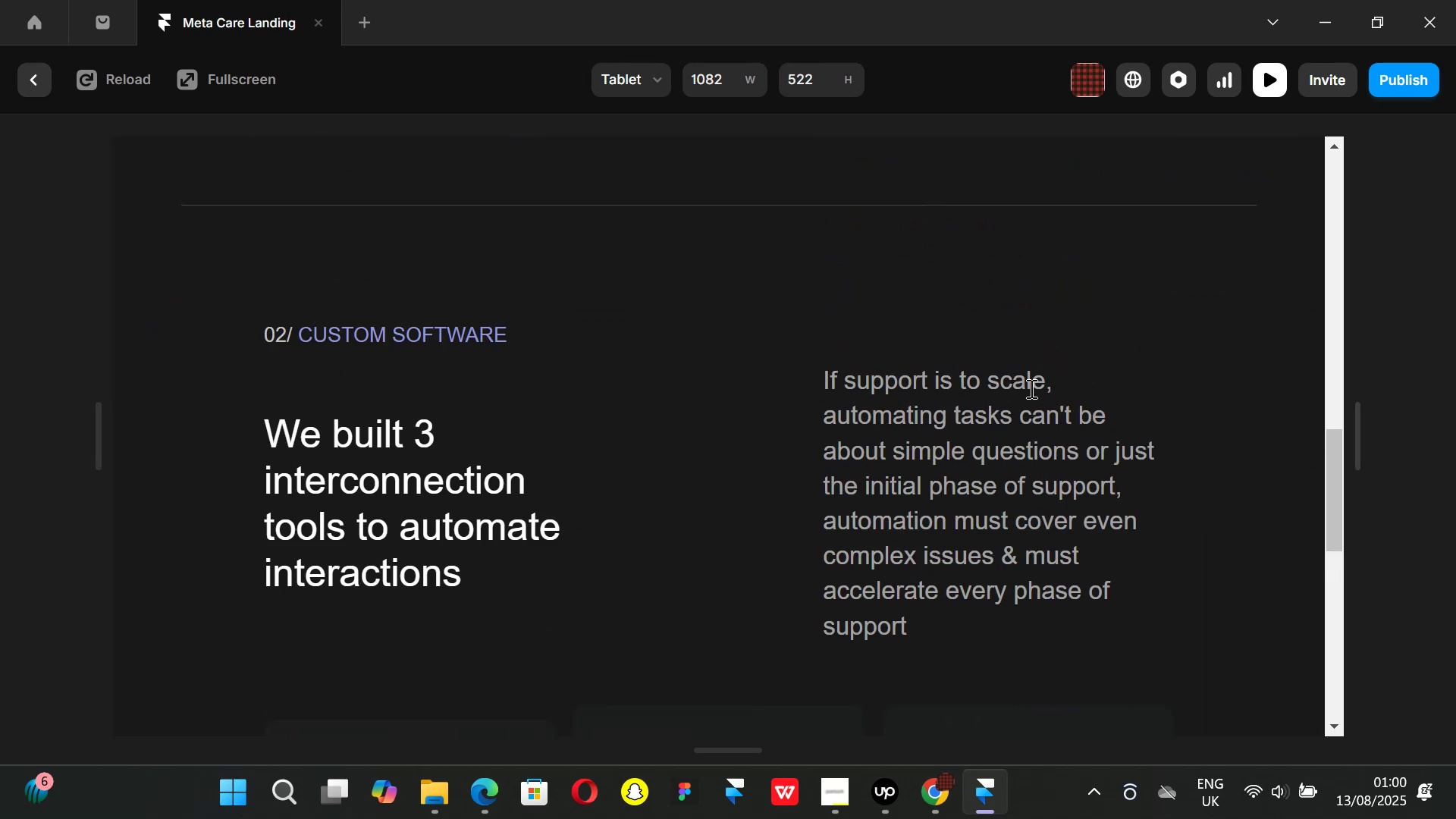 
scroll: coordinate [1030, 388], scroll_direction: down, amount: 3.0
 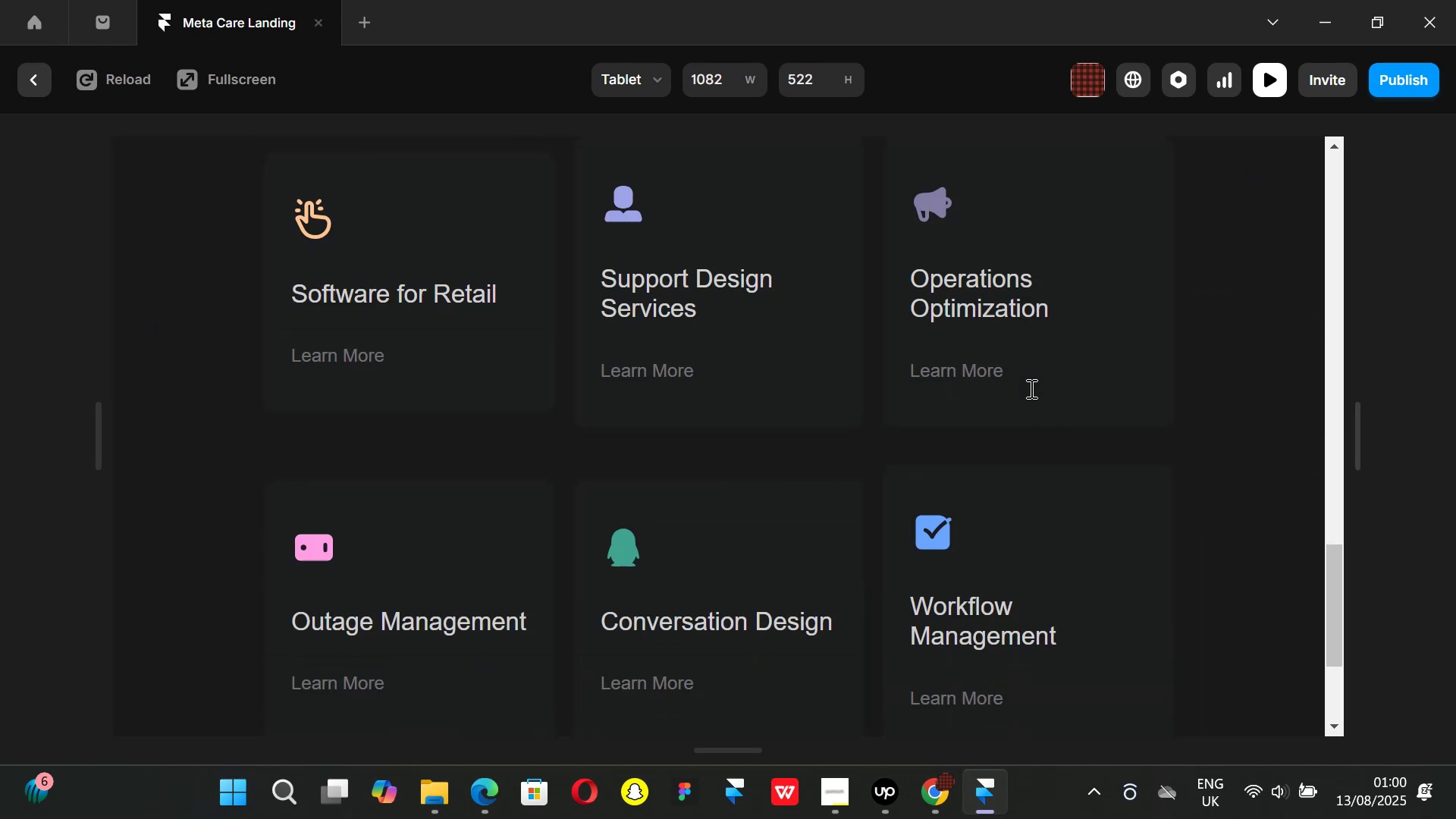 
scroll: coordinate [1030, 388], scroll_direction: none, amount: 0.0
 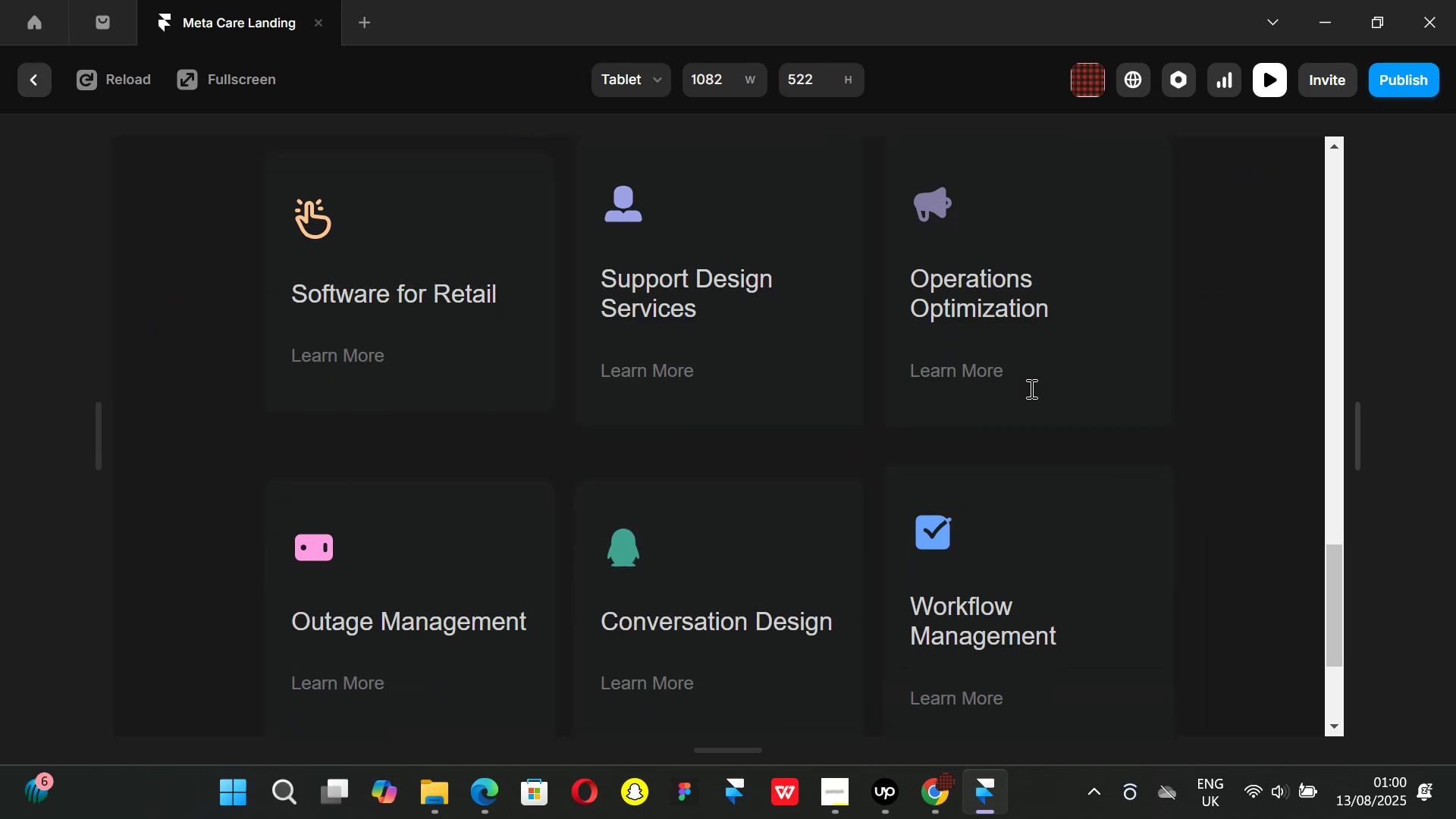 
scroll: coordinate [1030, 388], scroll_direction: up, amount: 1.0
 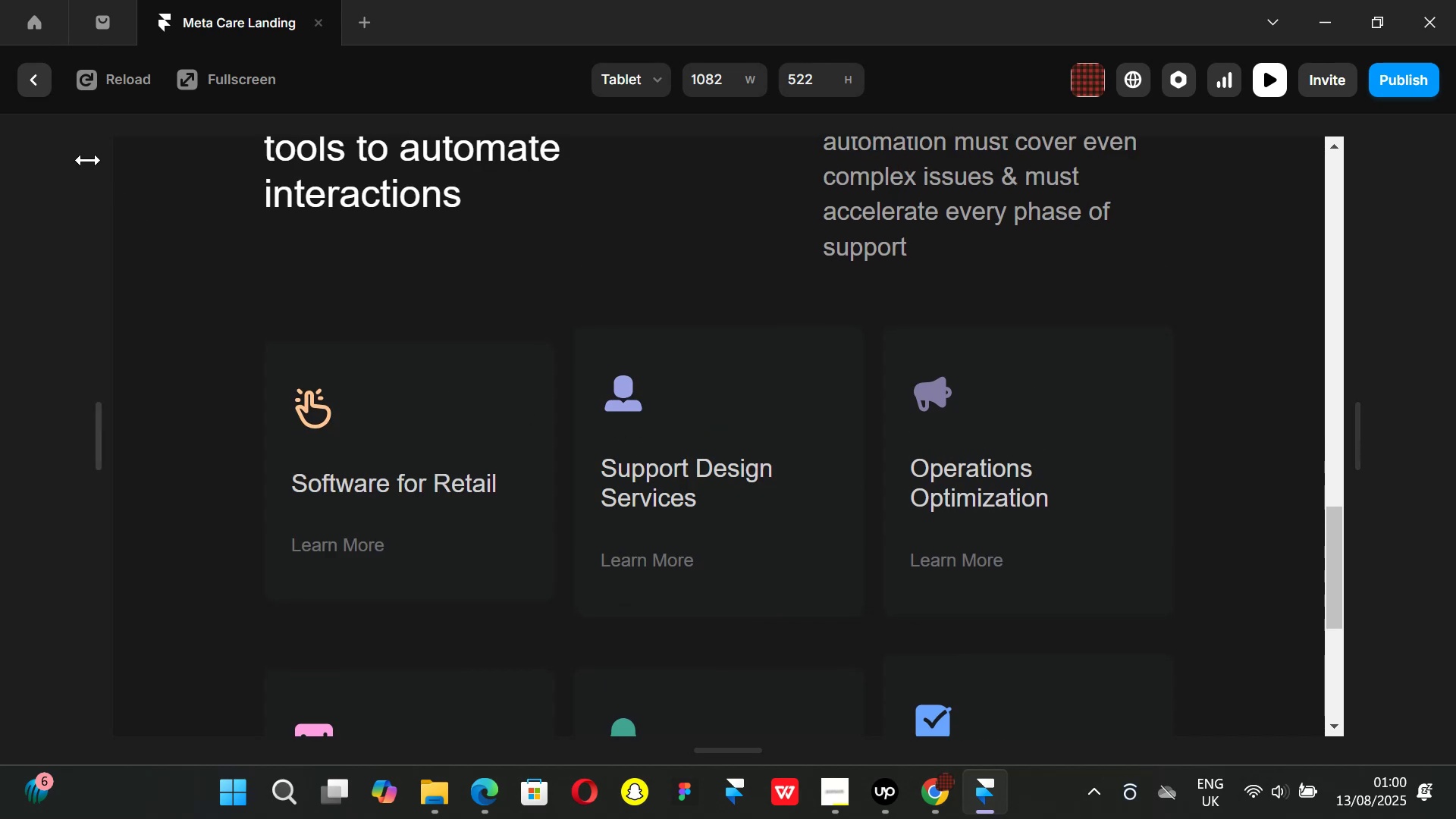 
left_click([39, 80])
 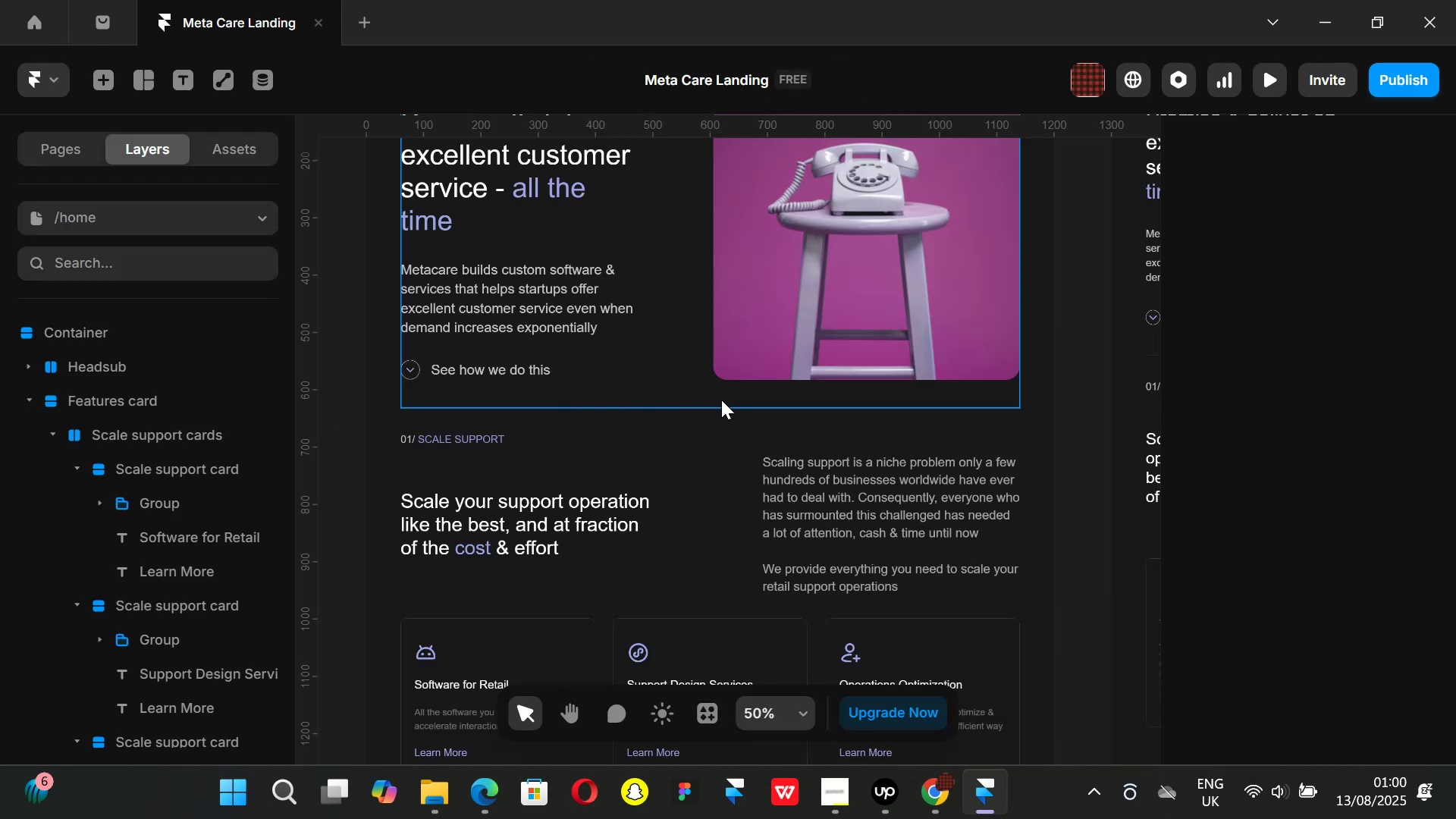 
hold_key(key=ShiftLeft, duration=1.51)
scroll: coordinate [681, 410], scroll_direction: down, amount: 7.0
 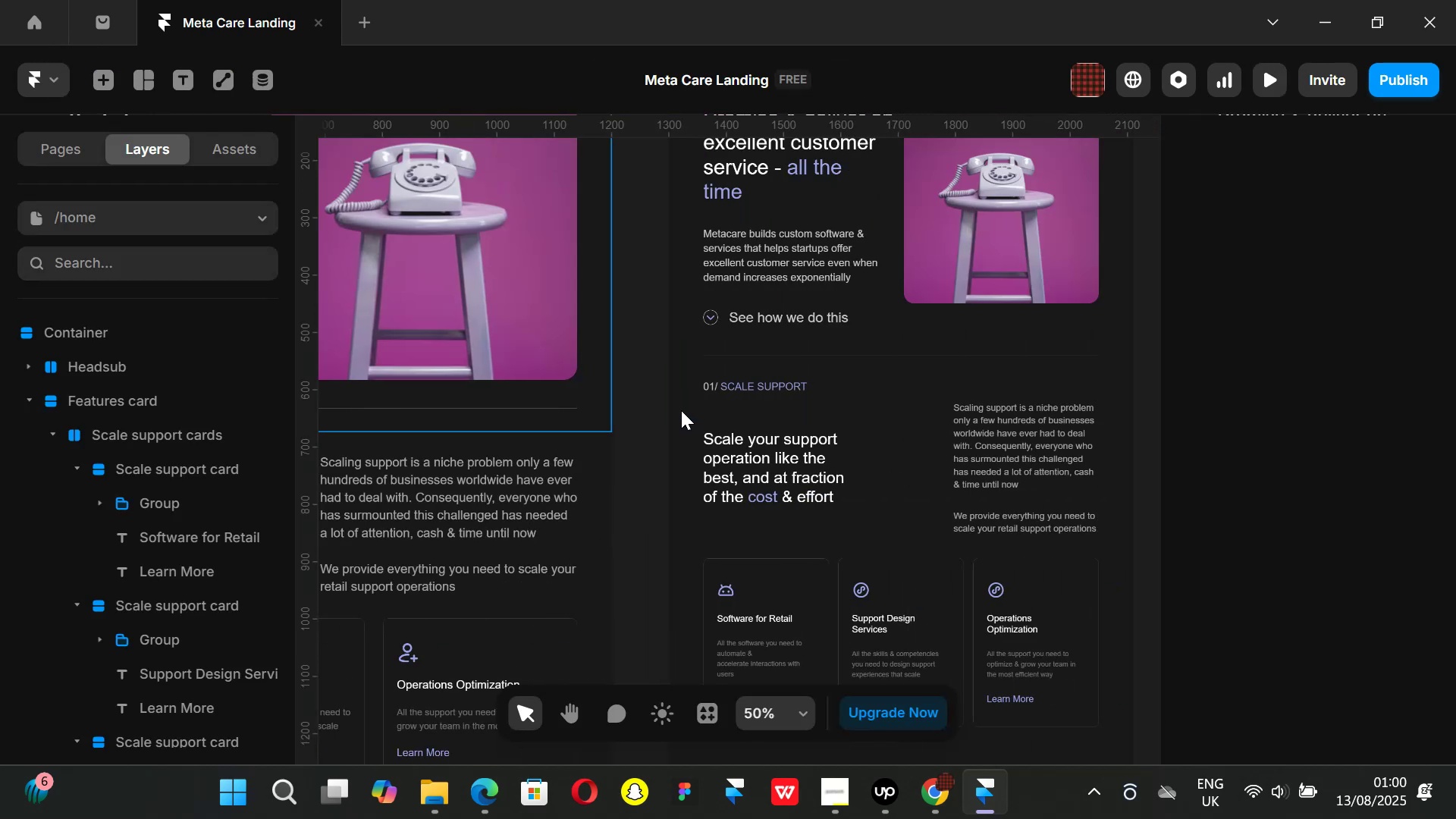 
hold_key(key=ShiftLeft, duration=0.92)
scroll: coordinate [681, 428], scroll_direction: down, amount: 4.0
 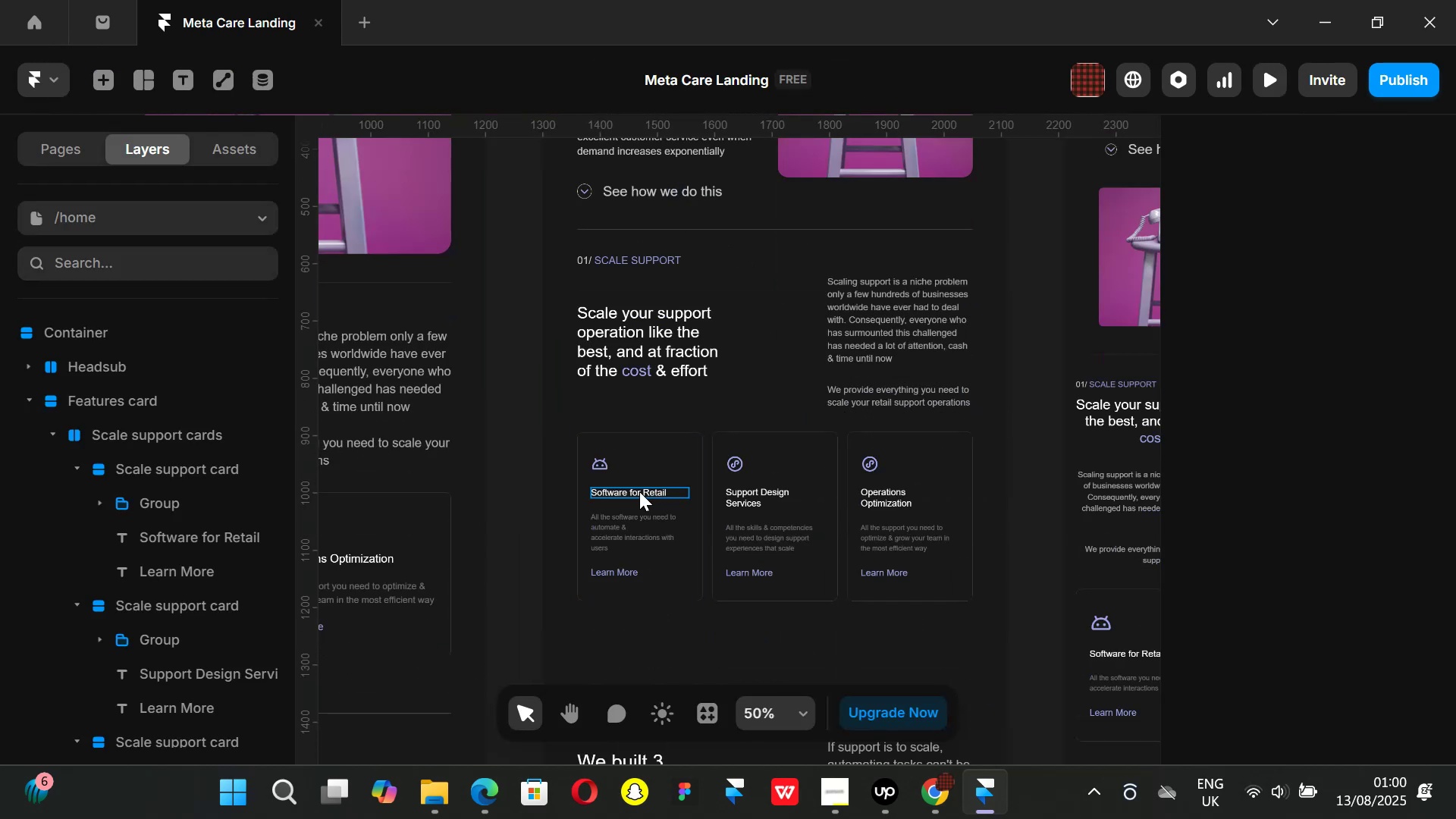 
left_click([639, 491])
 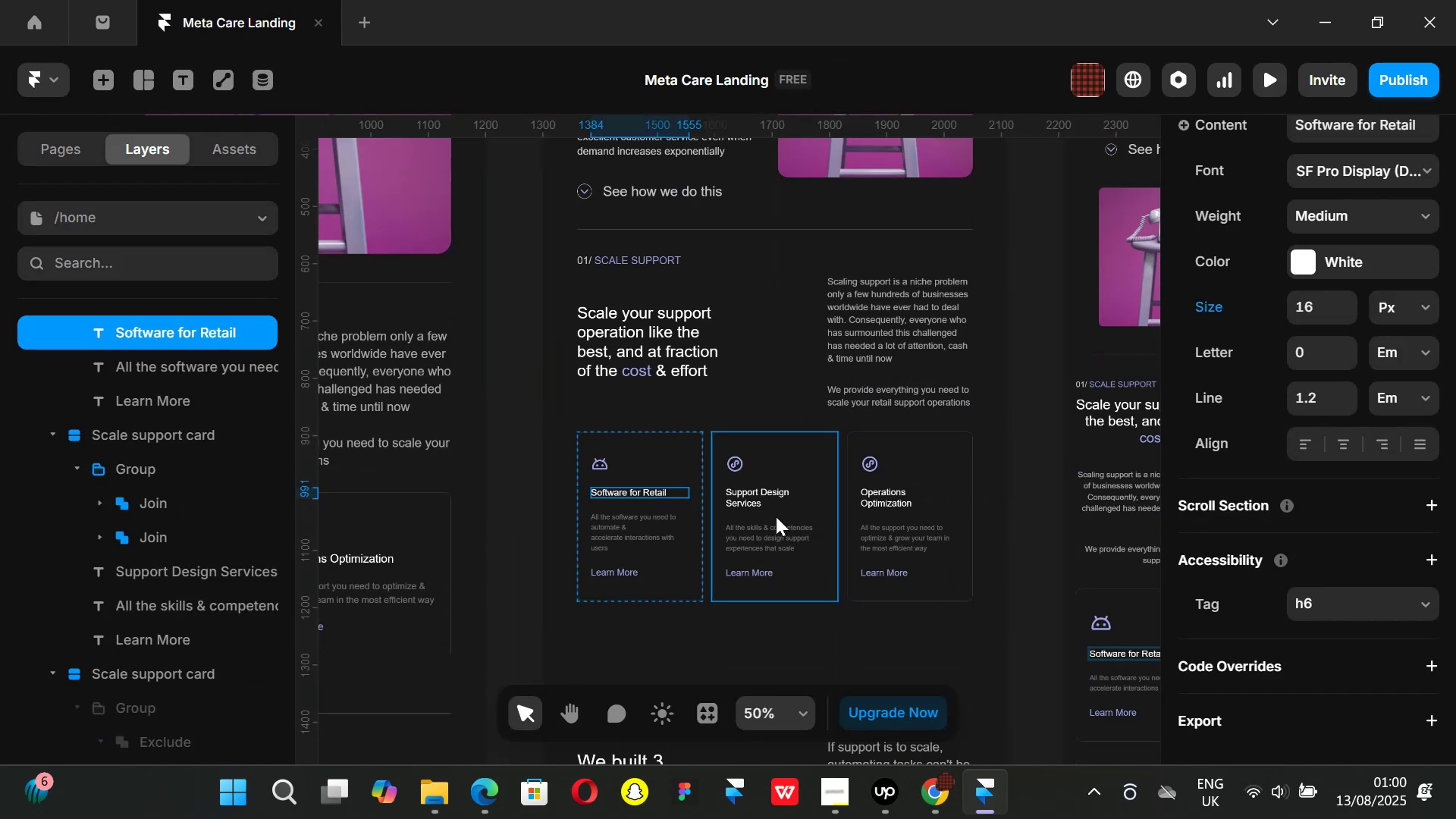 
left_click([755, 496])
 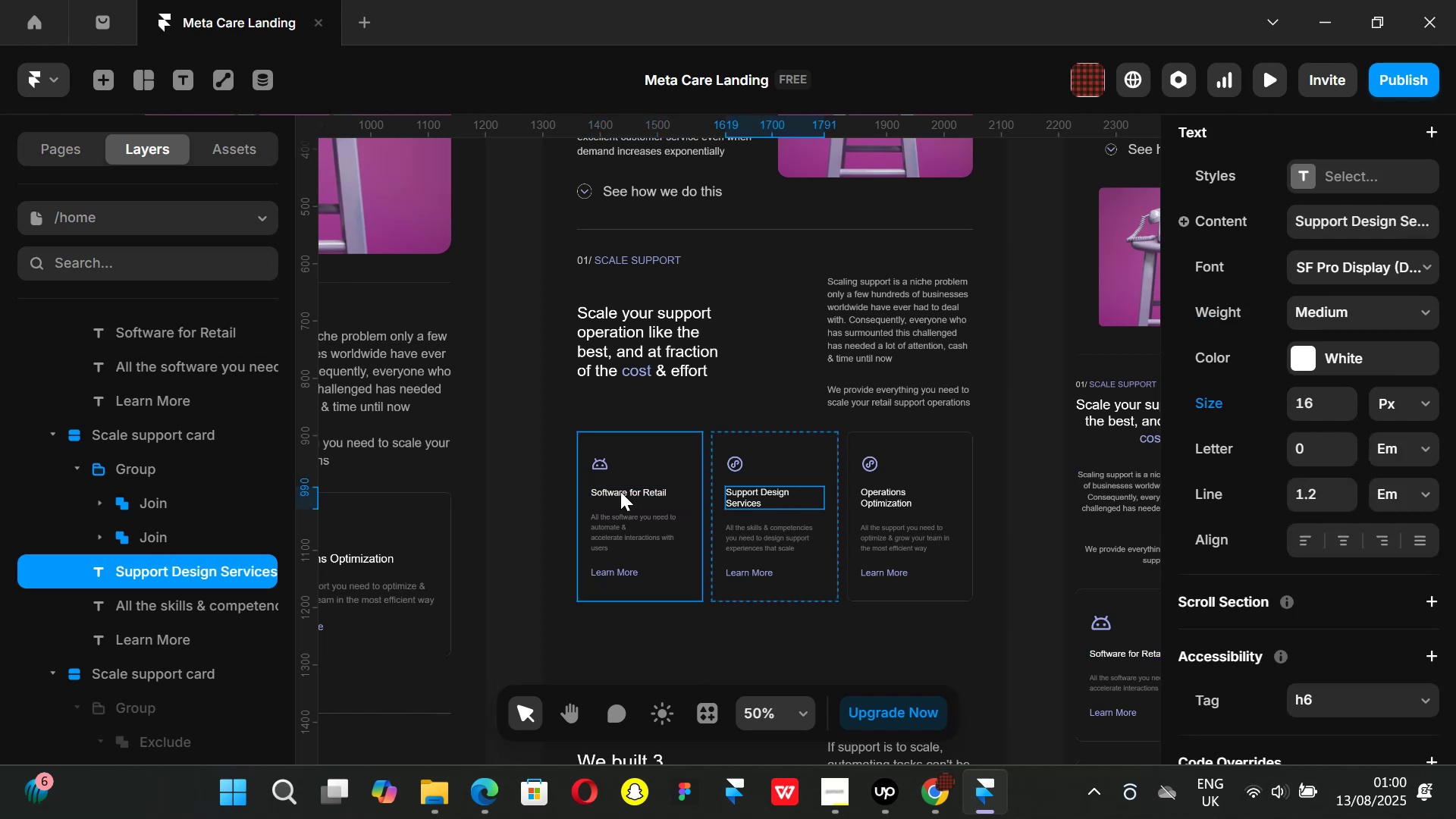 
left_click([618, 493])
 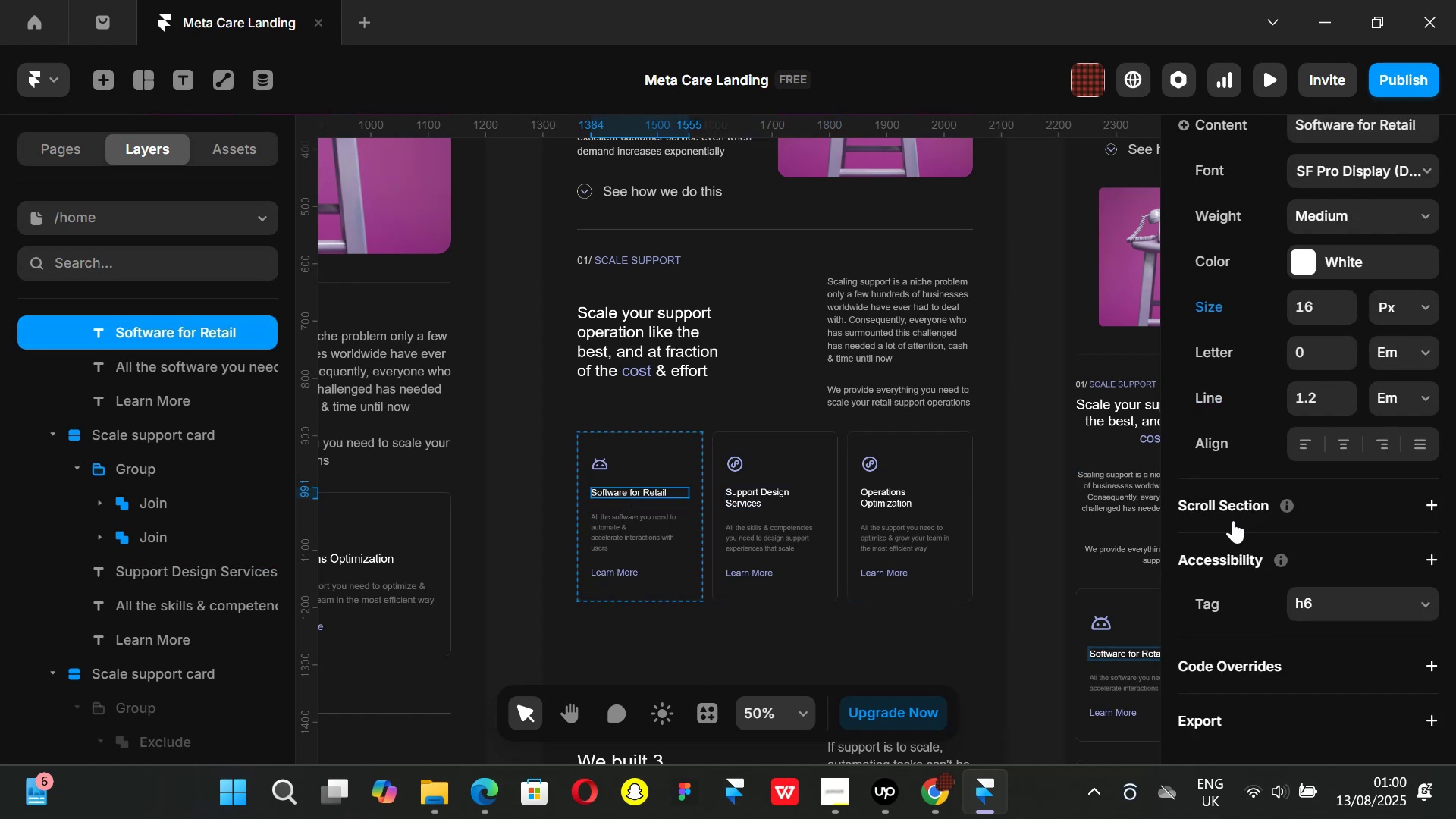 
scroll: coordinate [1266, 449], scroll_direction: up, amount: 6.0
 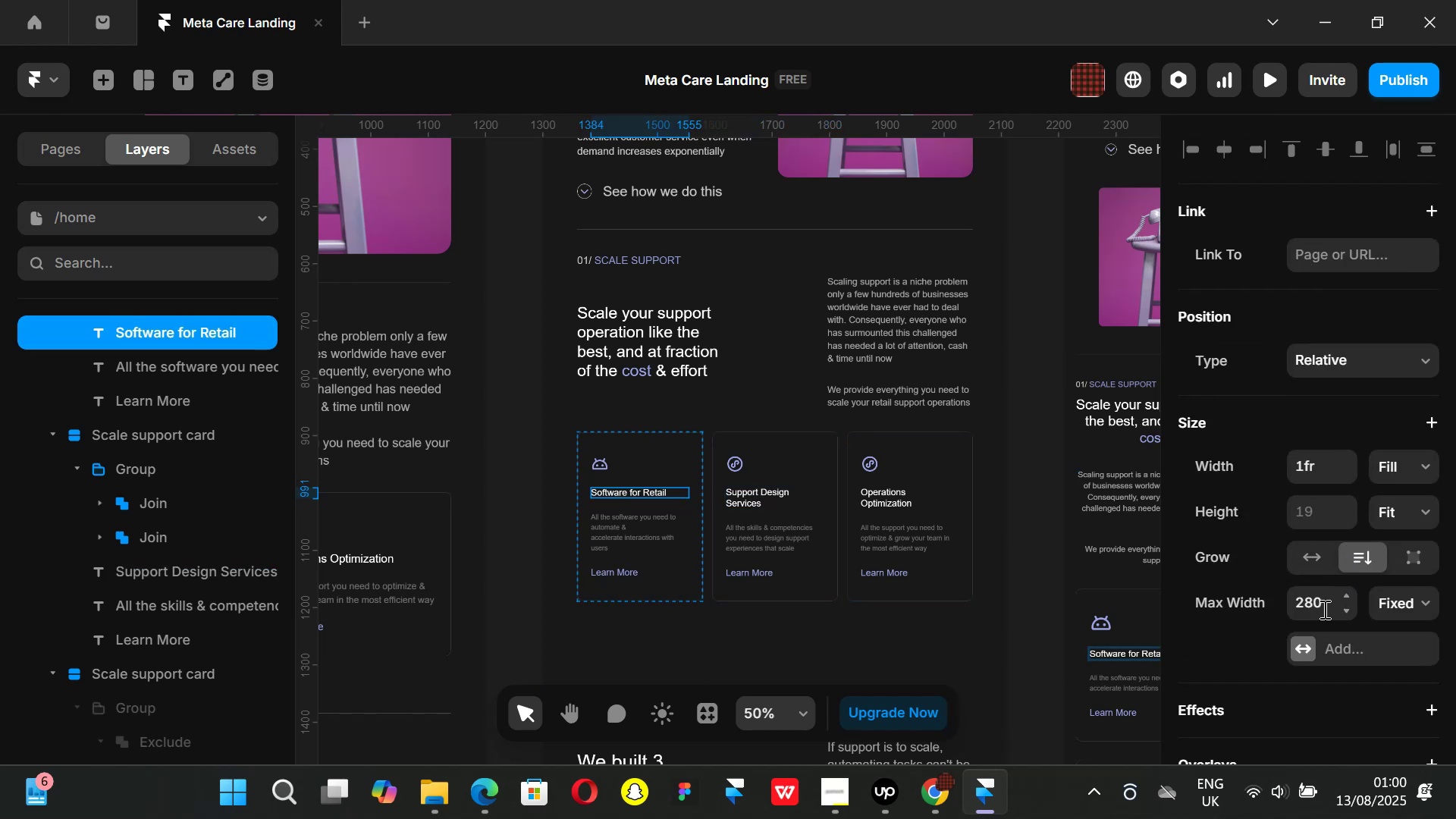 
left_click_drag(start_coordinate=[1345, 602], to_coordinate=[1341, 804])
 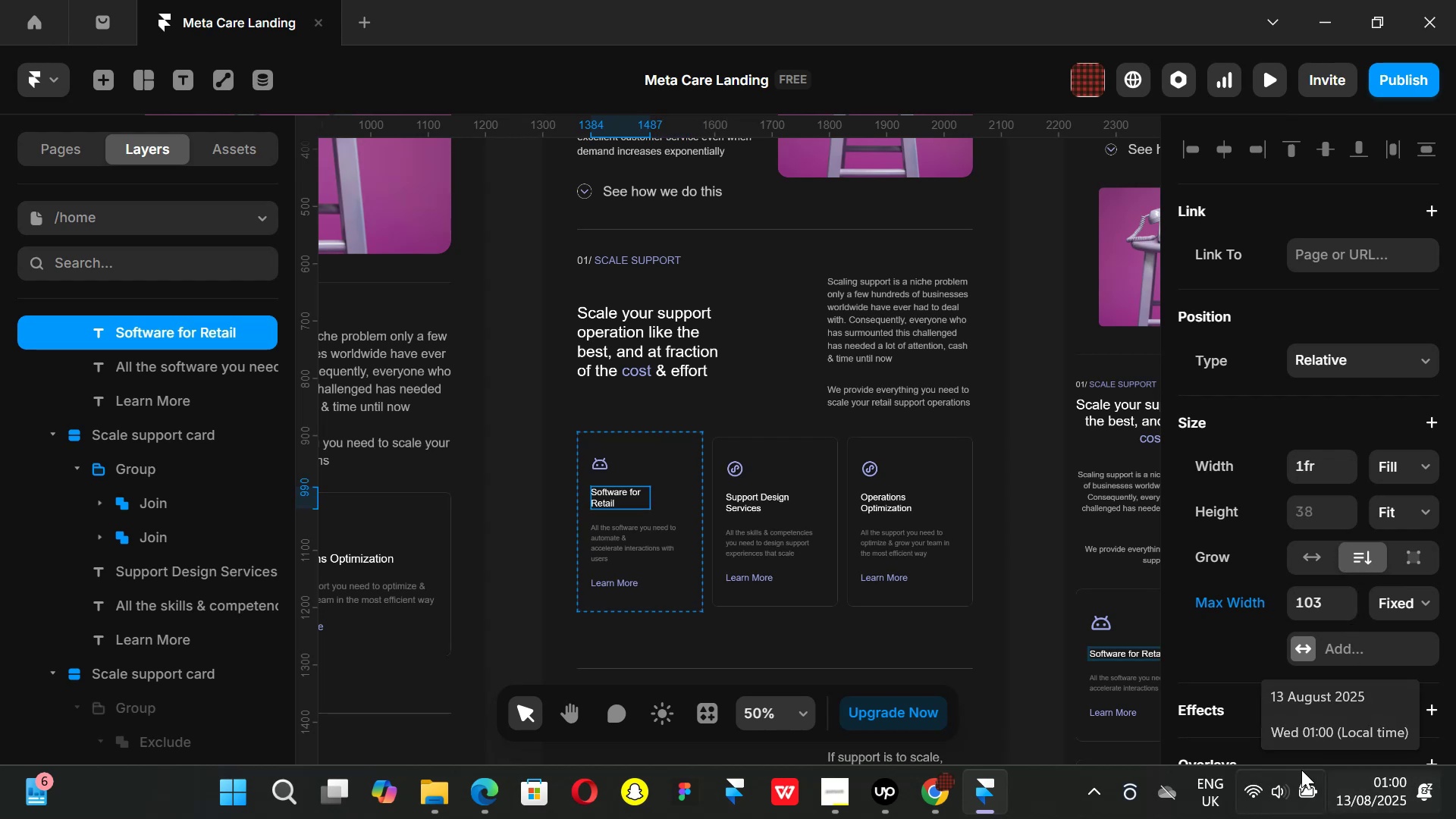 
key(Control+Z)
 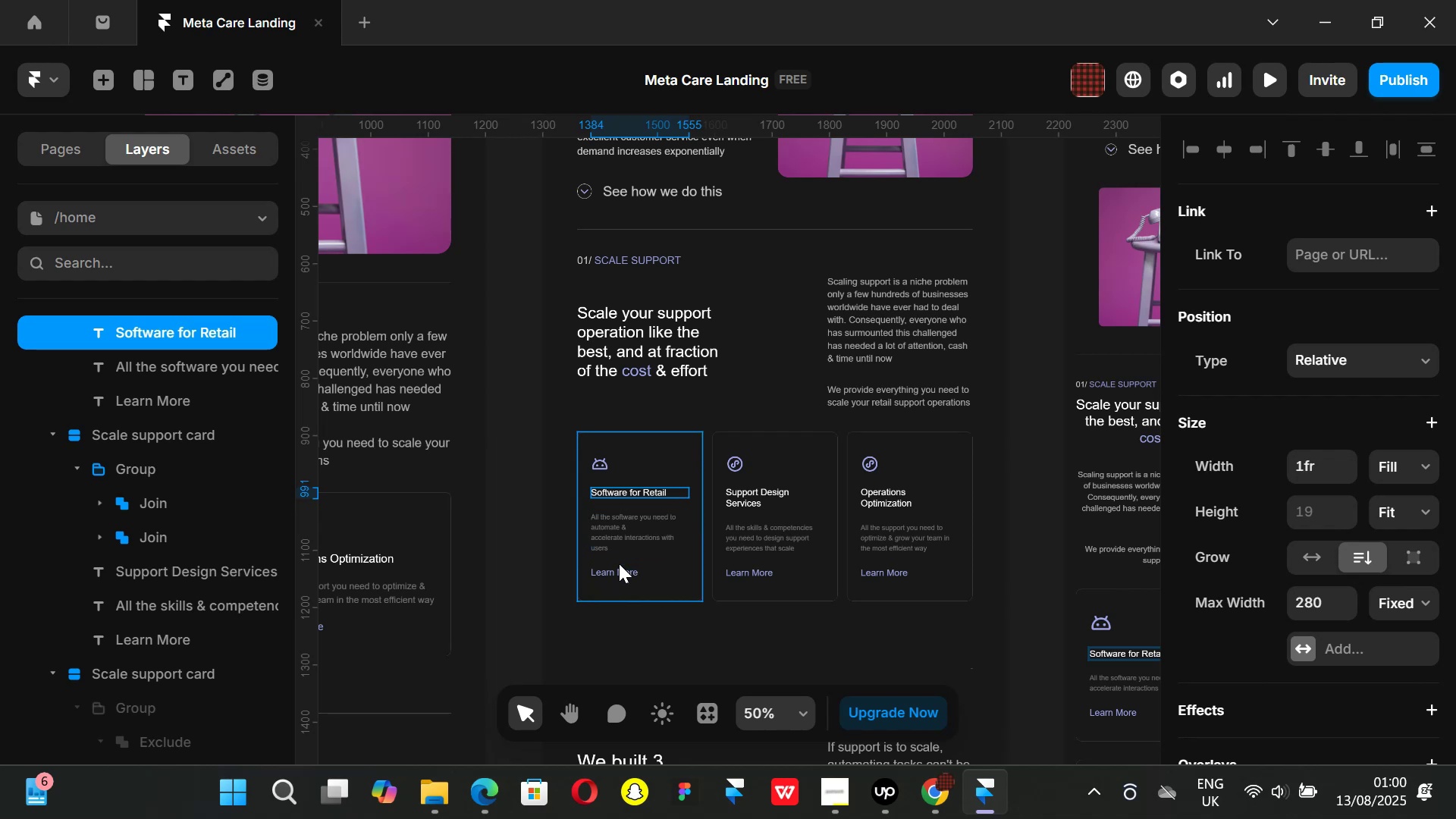 
wait(5.66)
 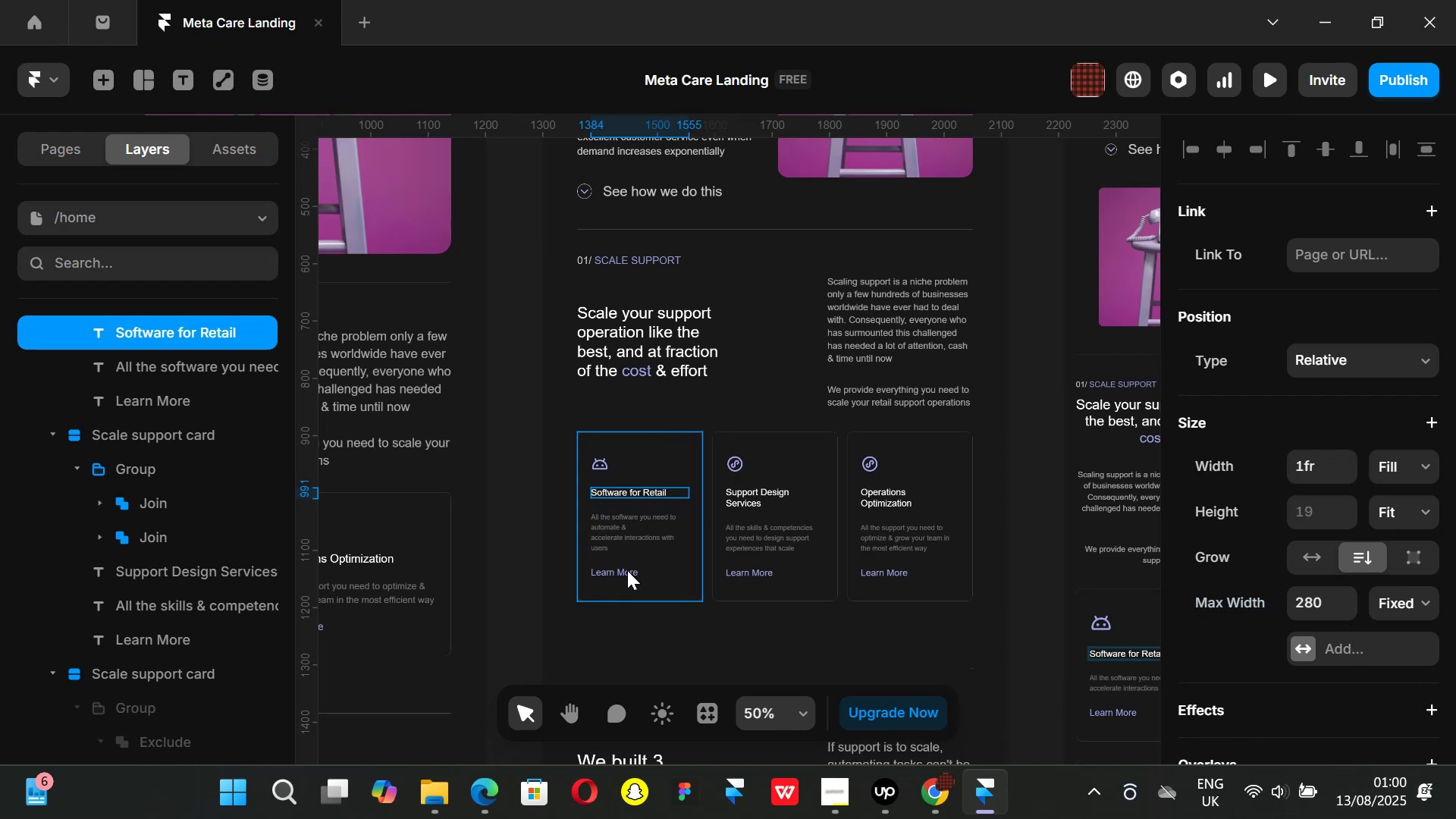 
left_click([1040, 537])
 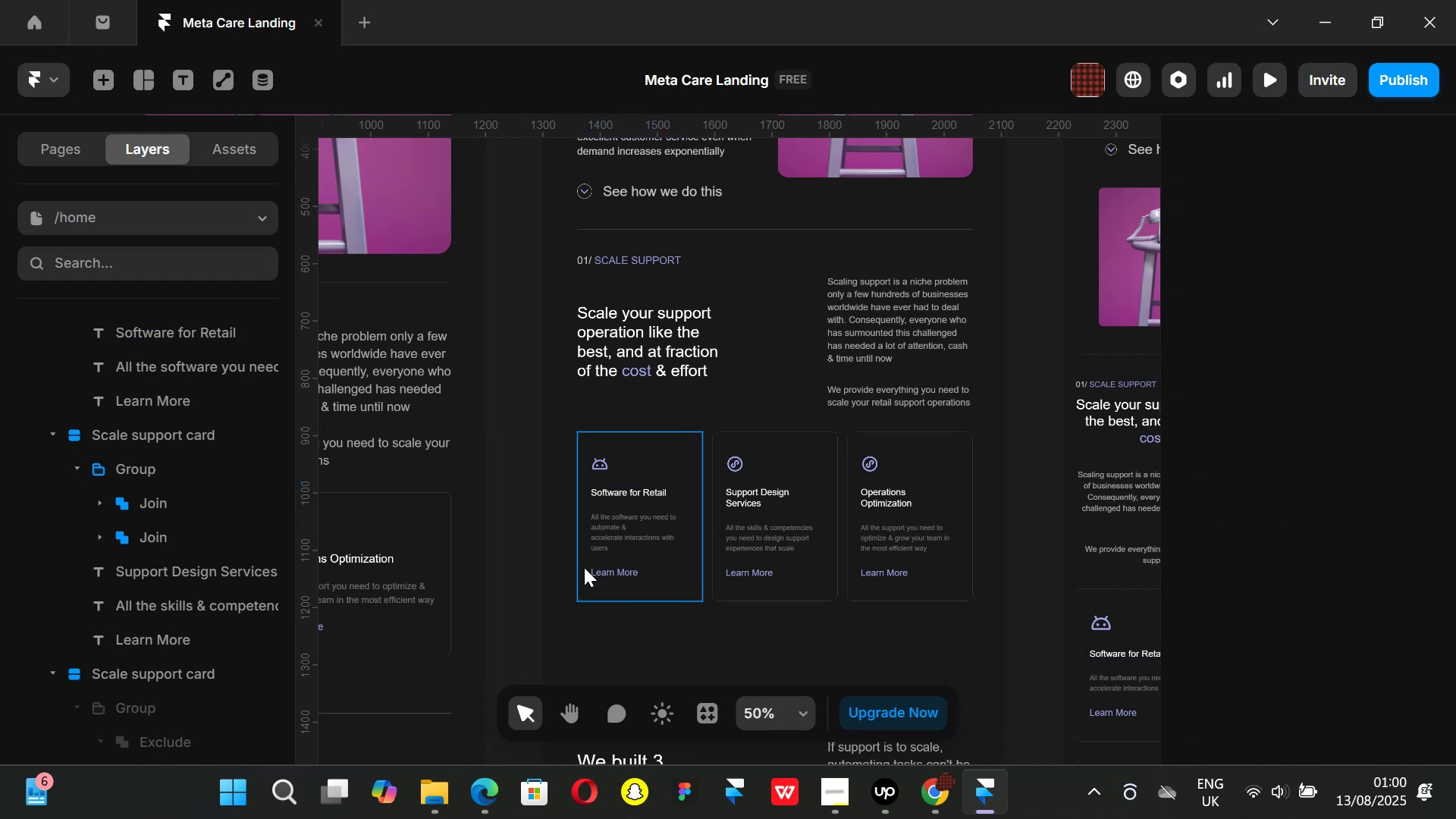 
key(Control+ControlLeft)
 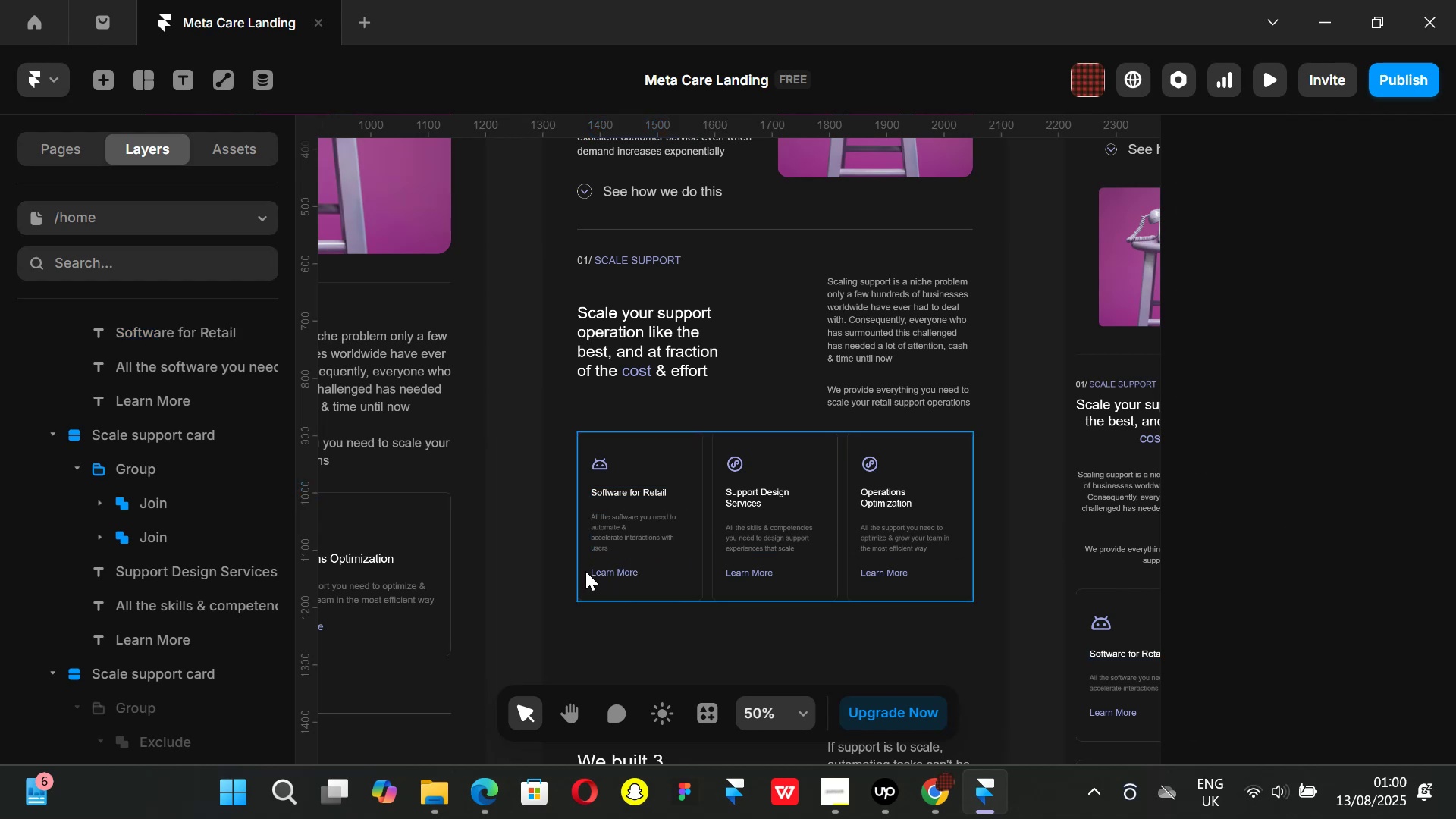 
scroll: coordinate [585, 571], scroll_direction: up, amount: 1.0
 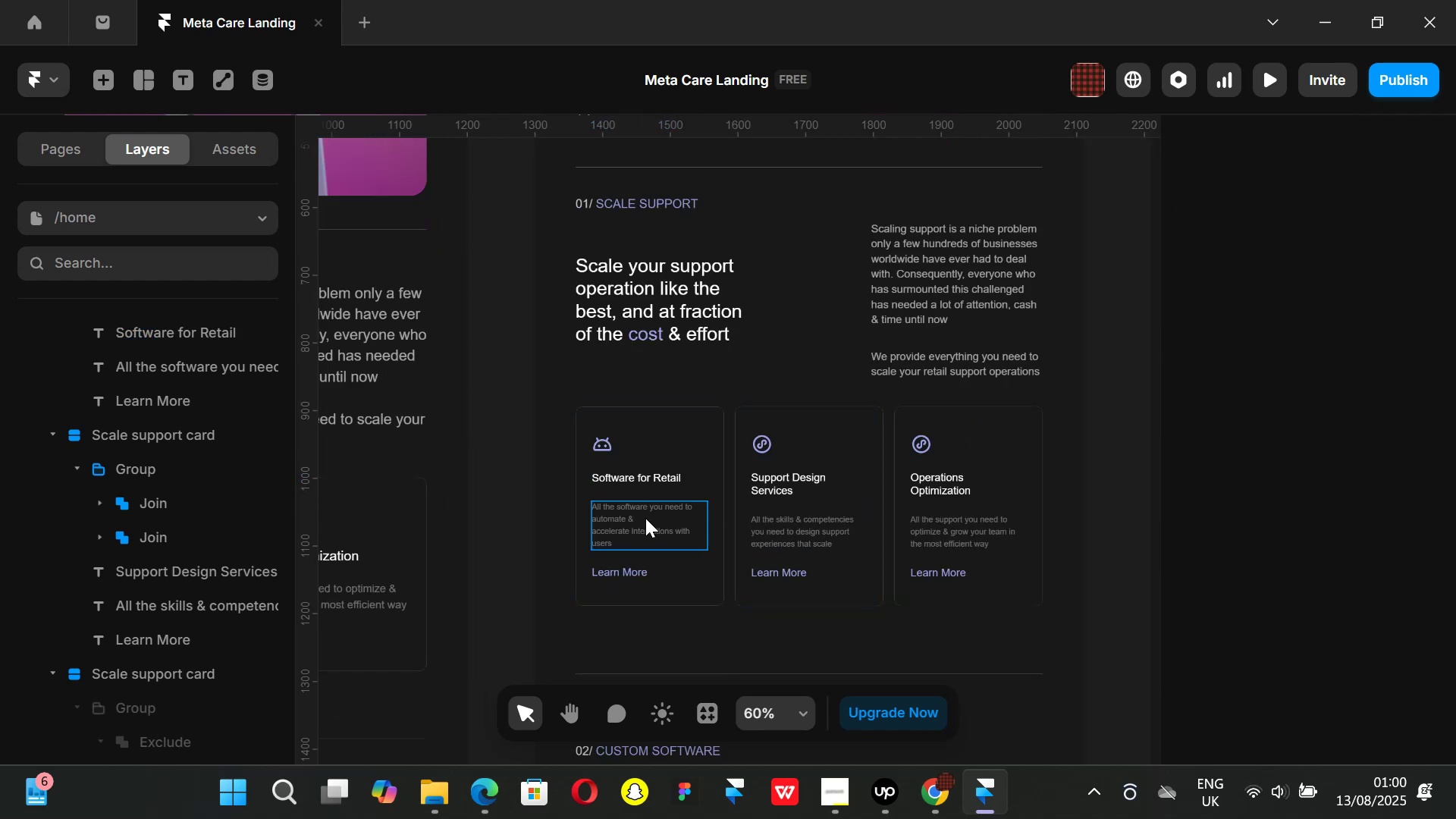 
left_click([645, 518])
 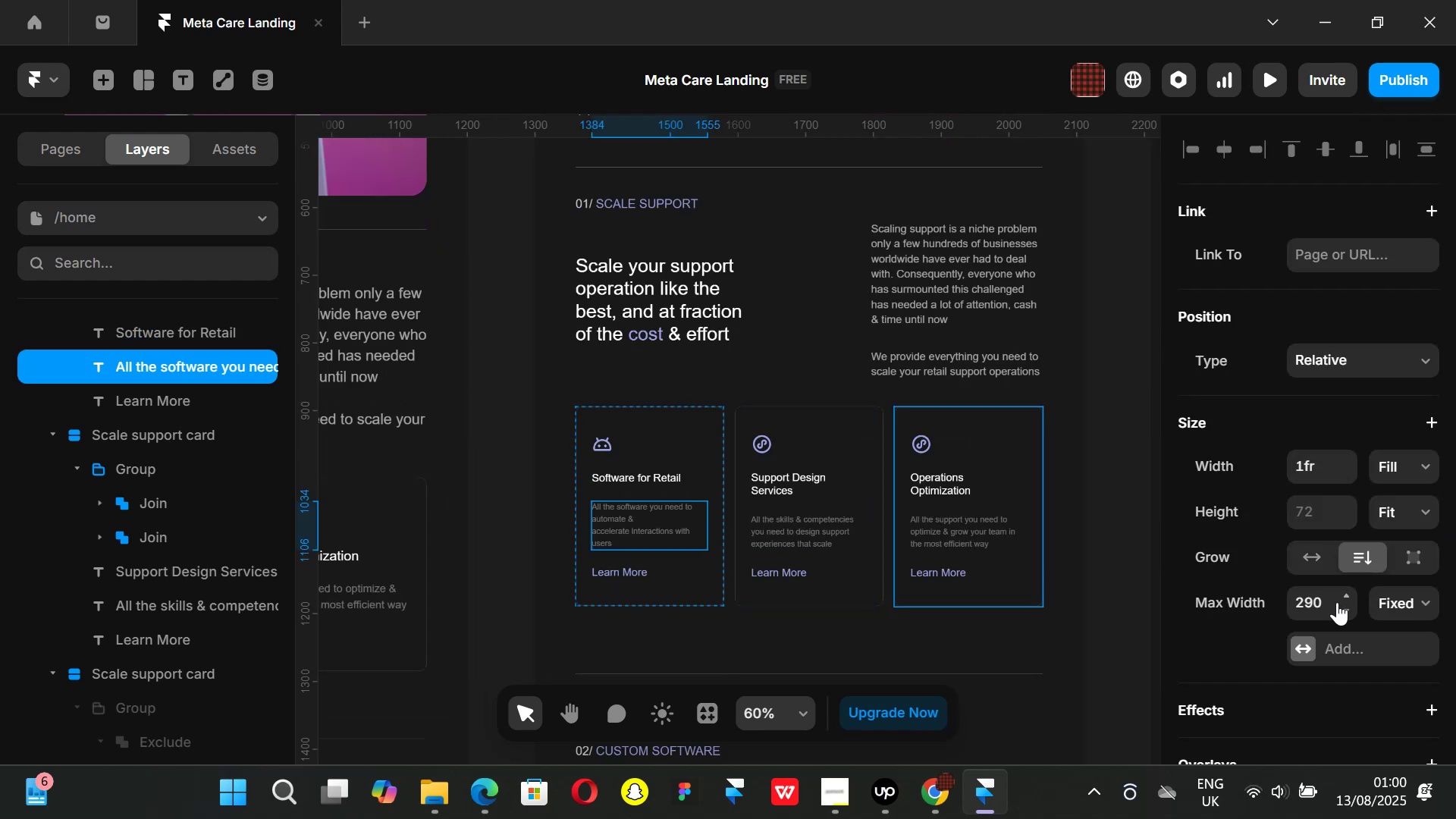 
left_click_drag(start_coordinate=[1344, 594], to_coordinate=[1341, 815])
 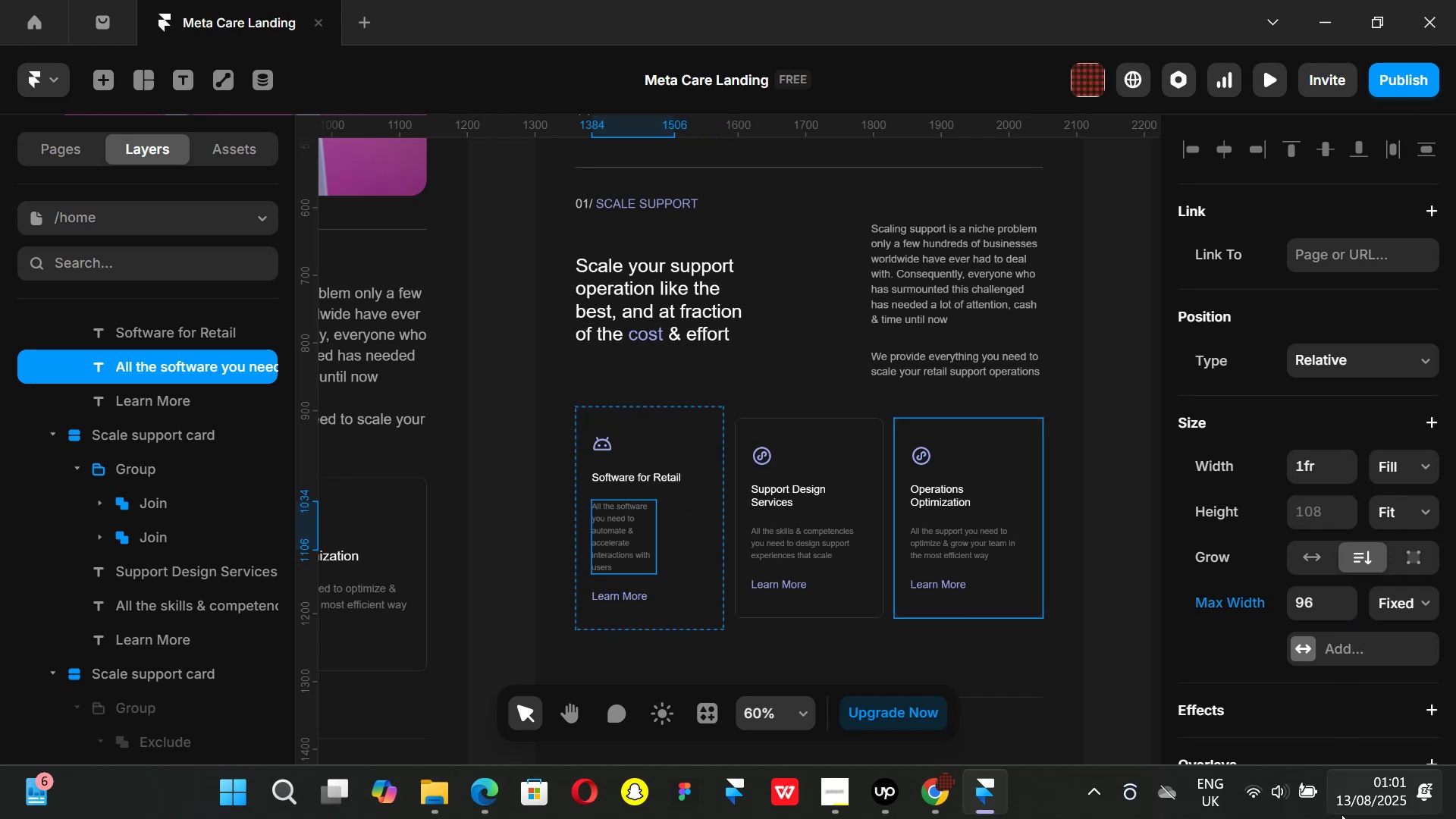 
key(Control+ControlLeft)
 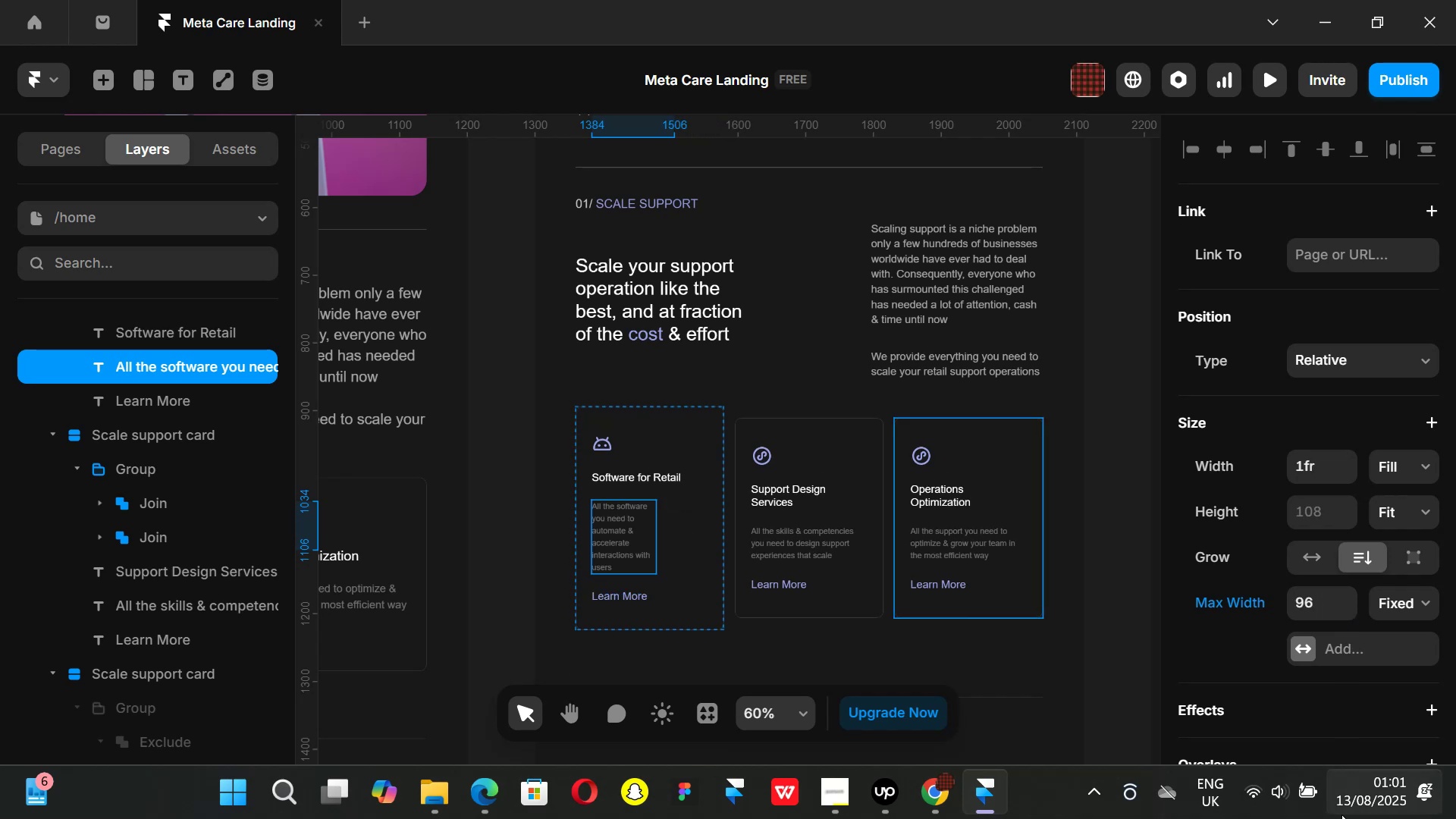 
key(Control+Z)
 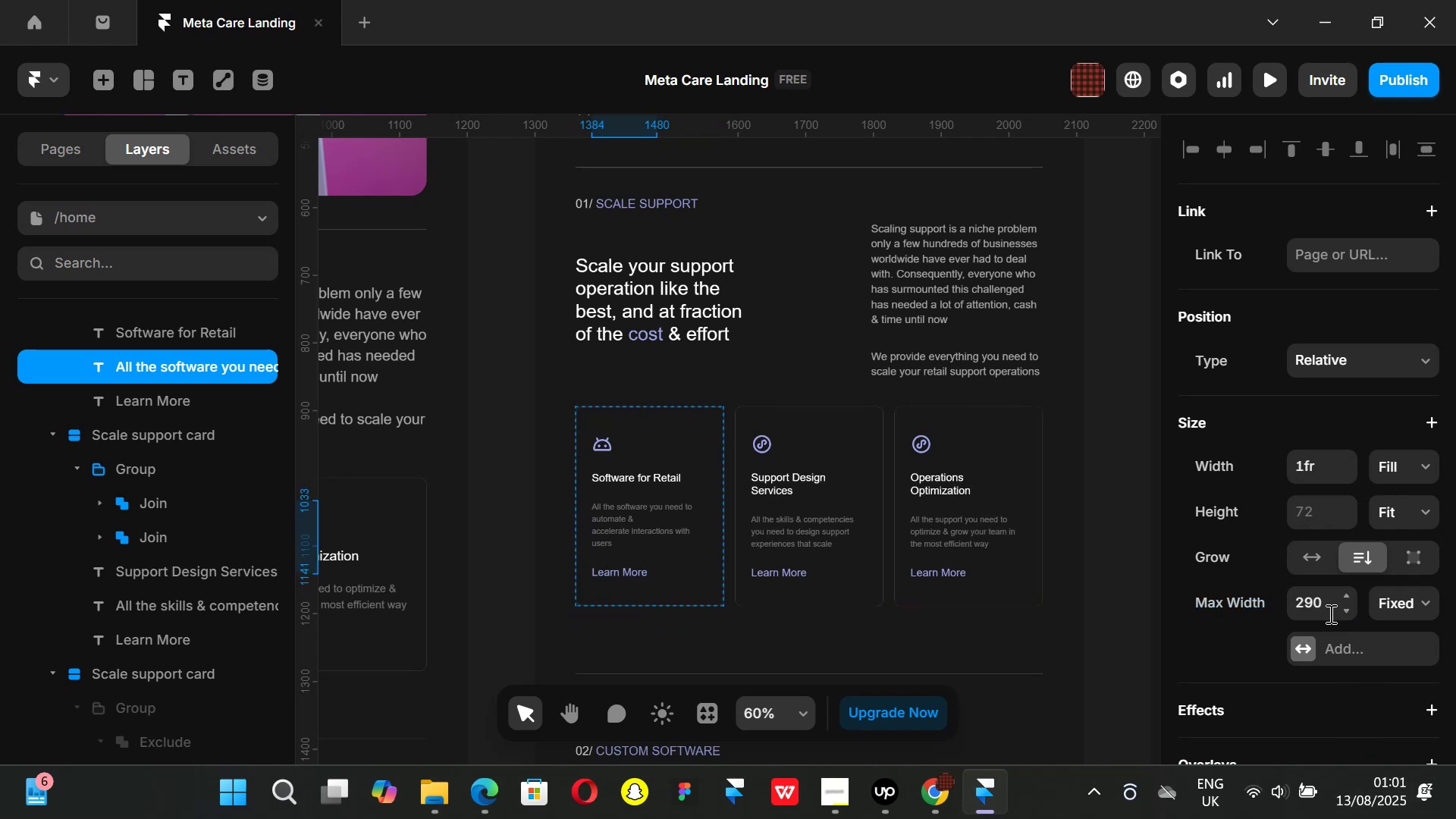 
left_click_drag(start_coordinate=[1347, 612], to_coordinate=[1397, 174])
 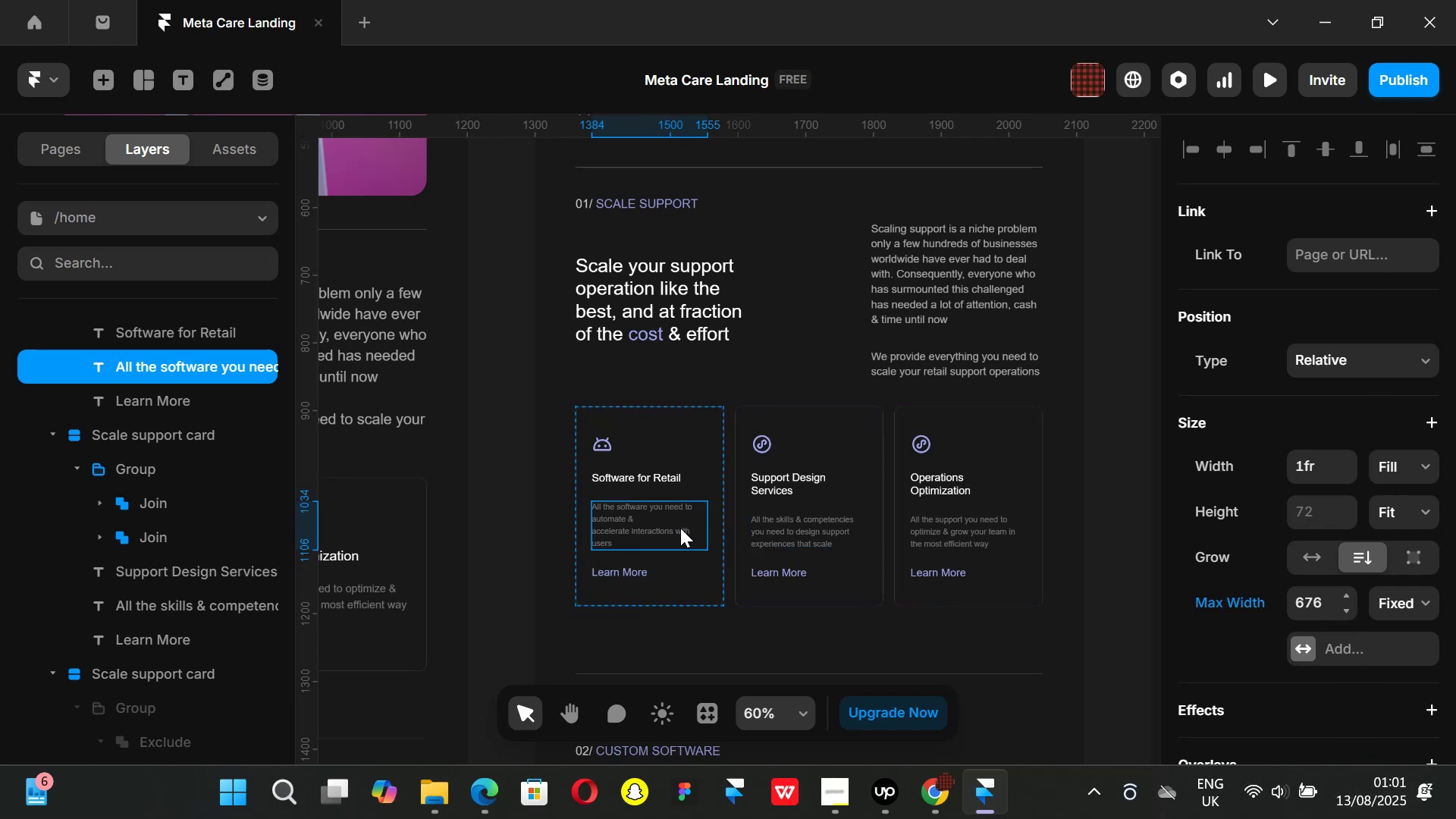 
left_click([1099, 544])
 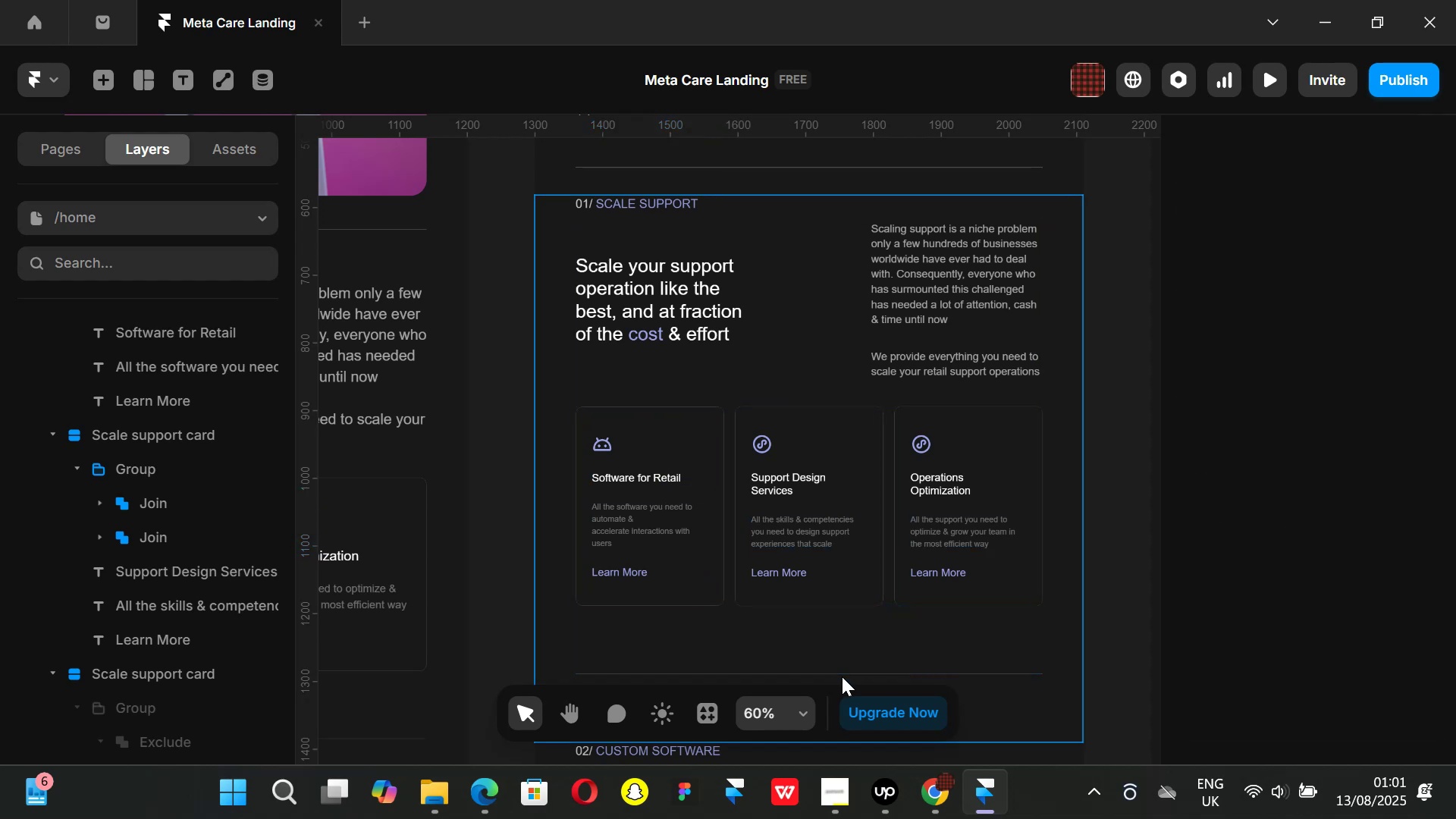 
wait(6.21)
 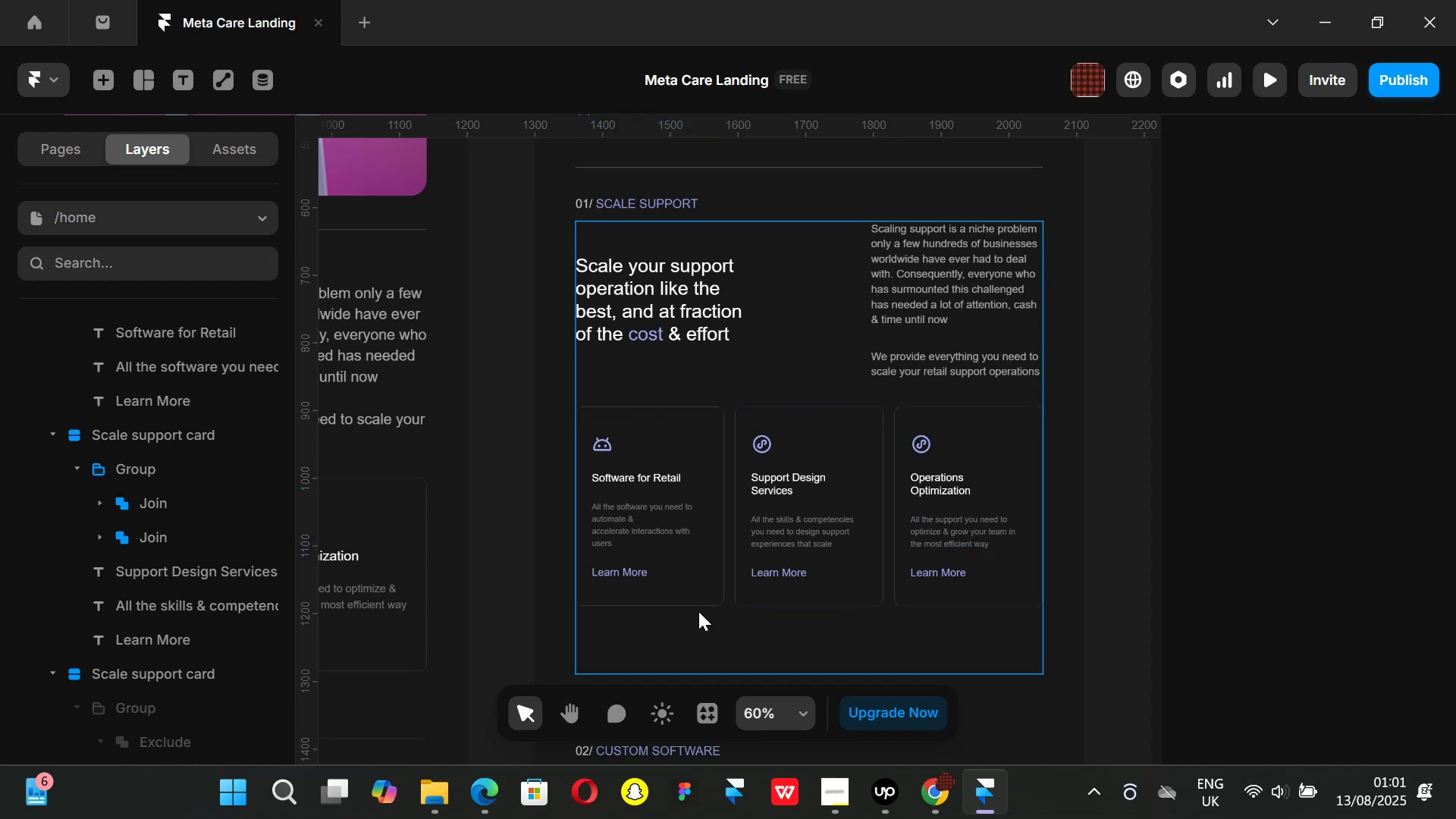 
key(Control+ControlLeft)
 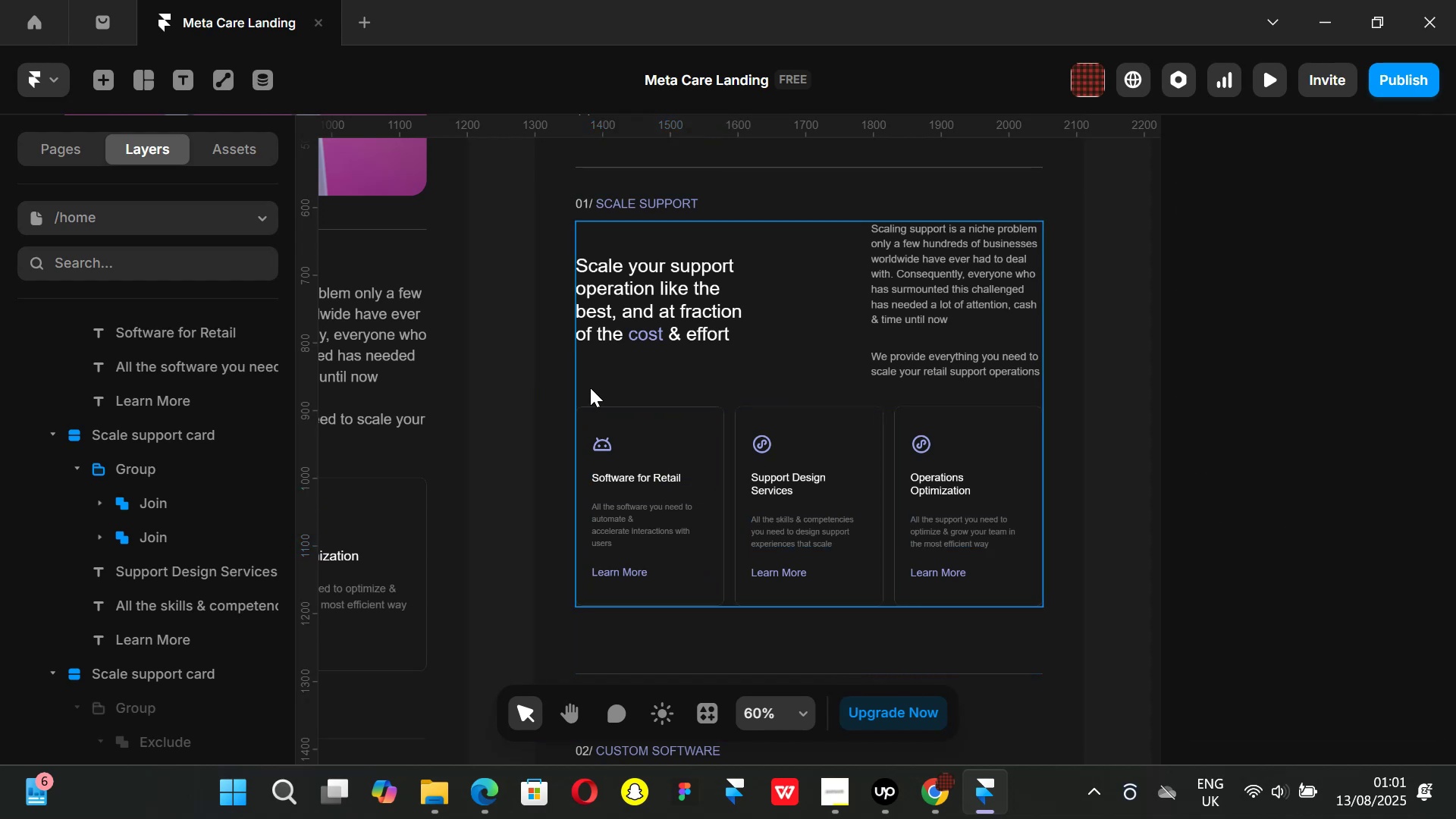 
key(Control+P)
 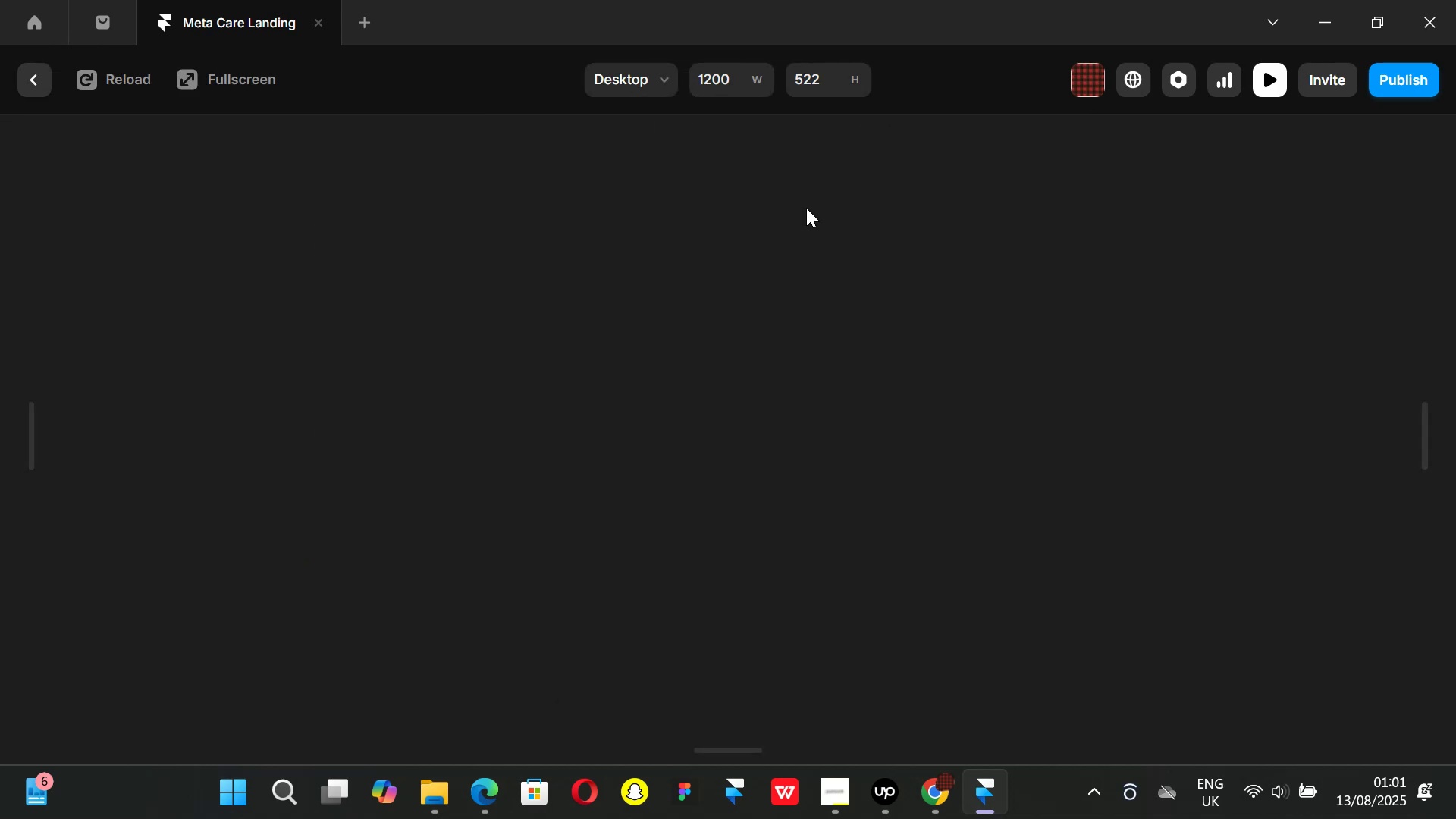 
scroll: coordinate [949, 388], scroll_direction: down, amount: 11.0
 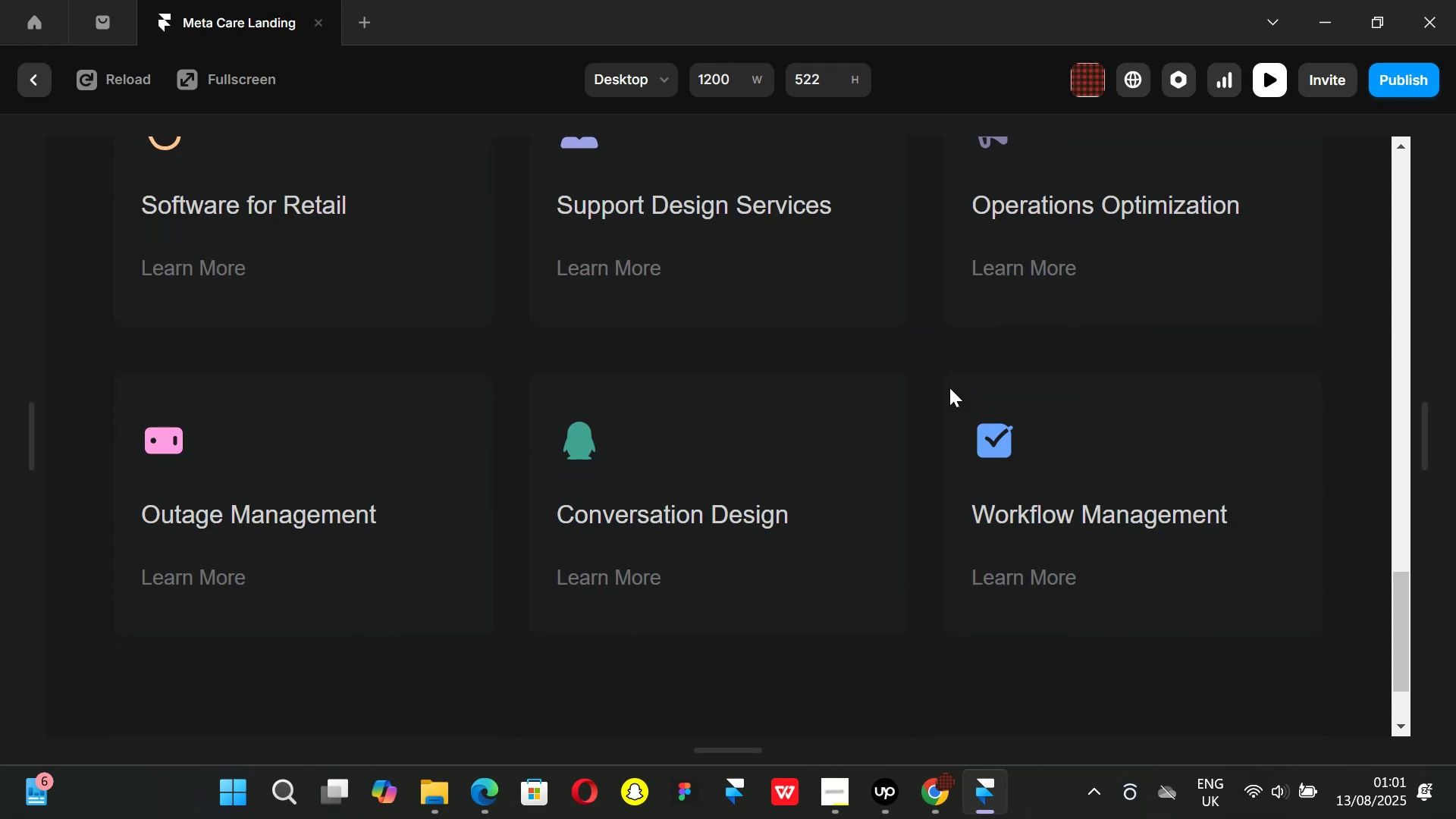 
scroll: coordinate [949, 388], scroll_direction: up, amount: 1.0
 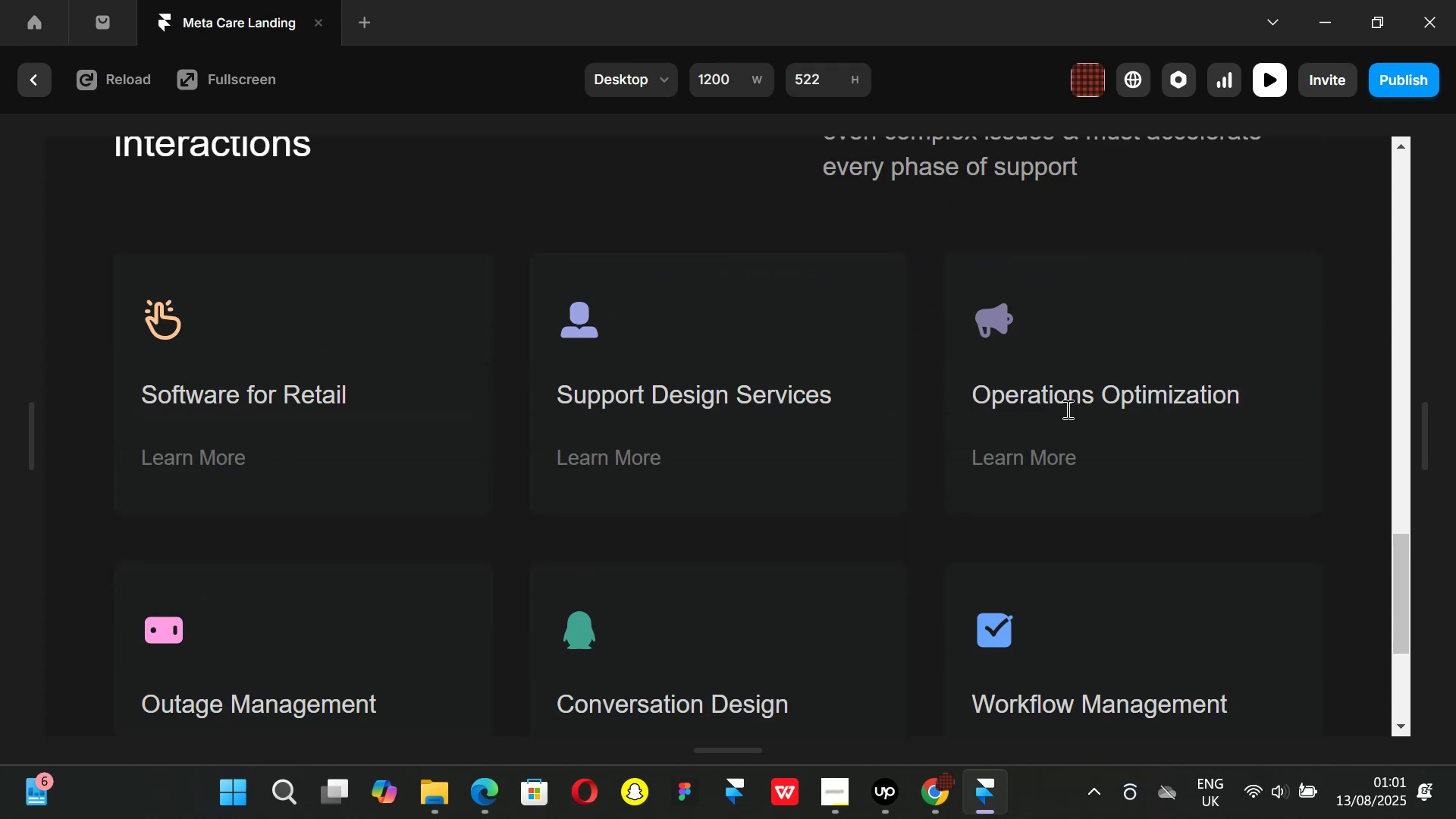 
scroll: coordinate [1201, 435], scroll_direction: none, amount: 0.0
 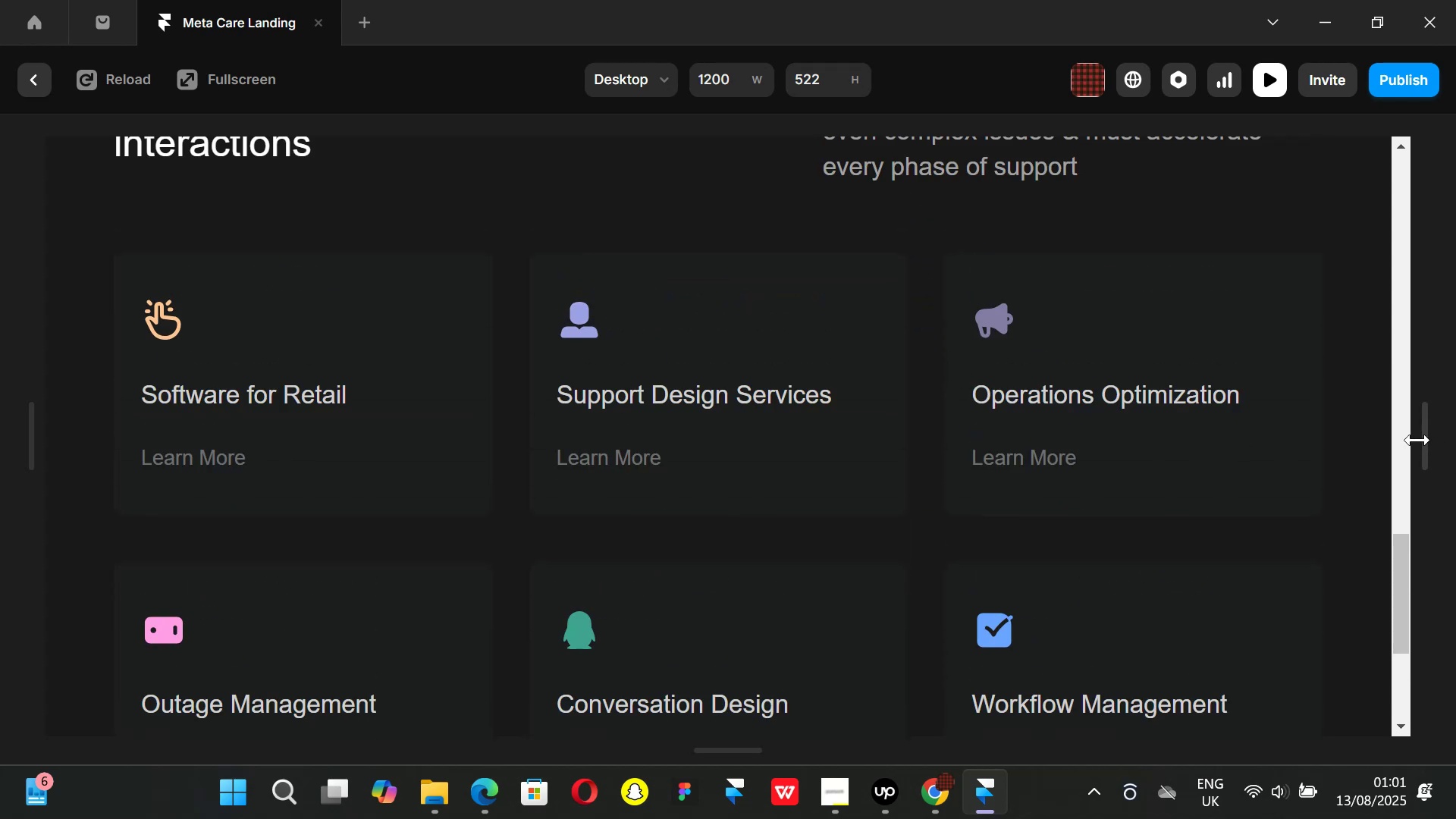 
left_click_drag(start_coordinate=[1423, 442], to_coordinate=[1371, 444])
 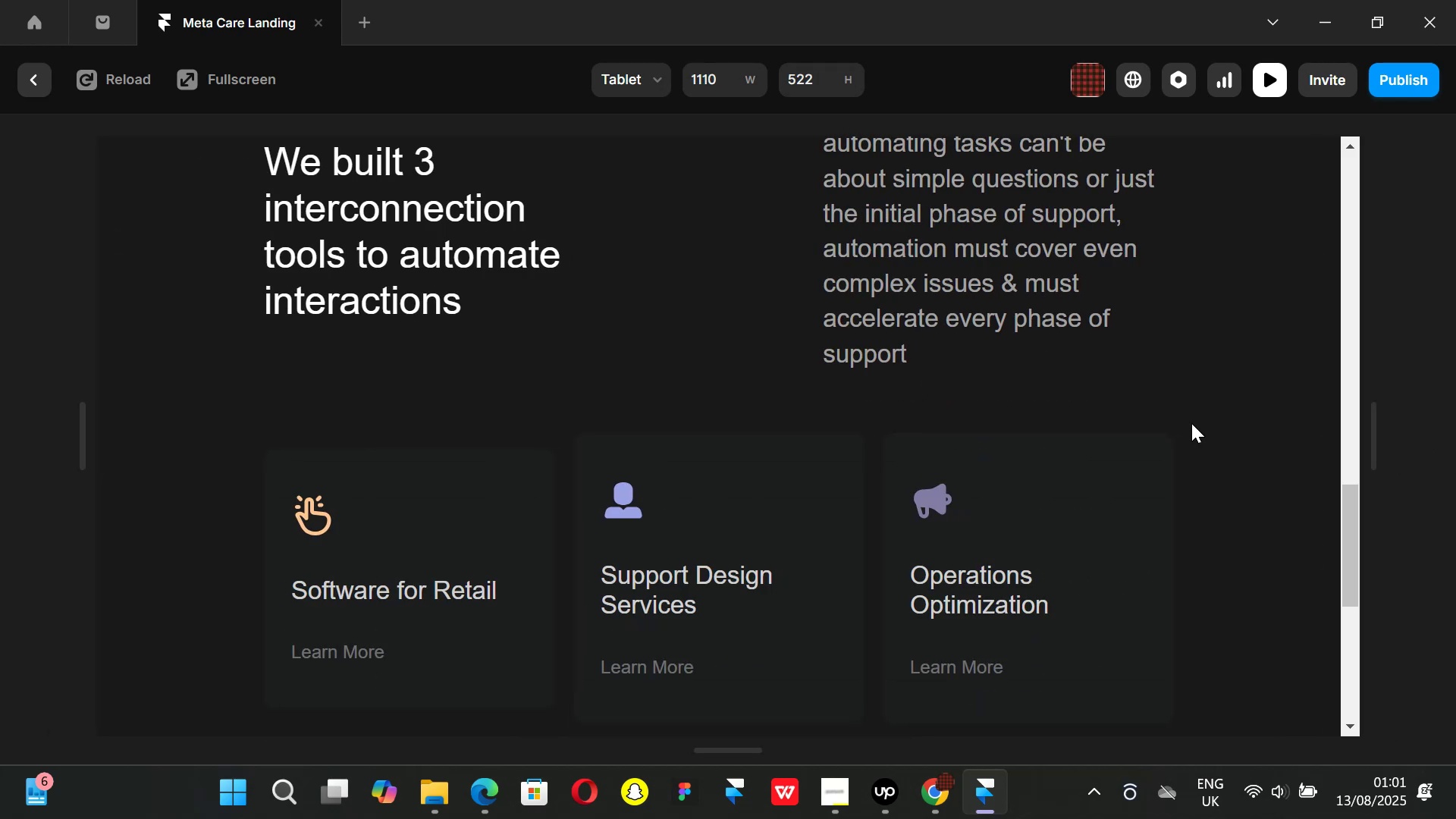 
scroll: coordinate [1192, 425], scroll_direction: none, amount: 0.0
 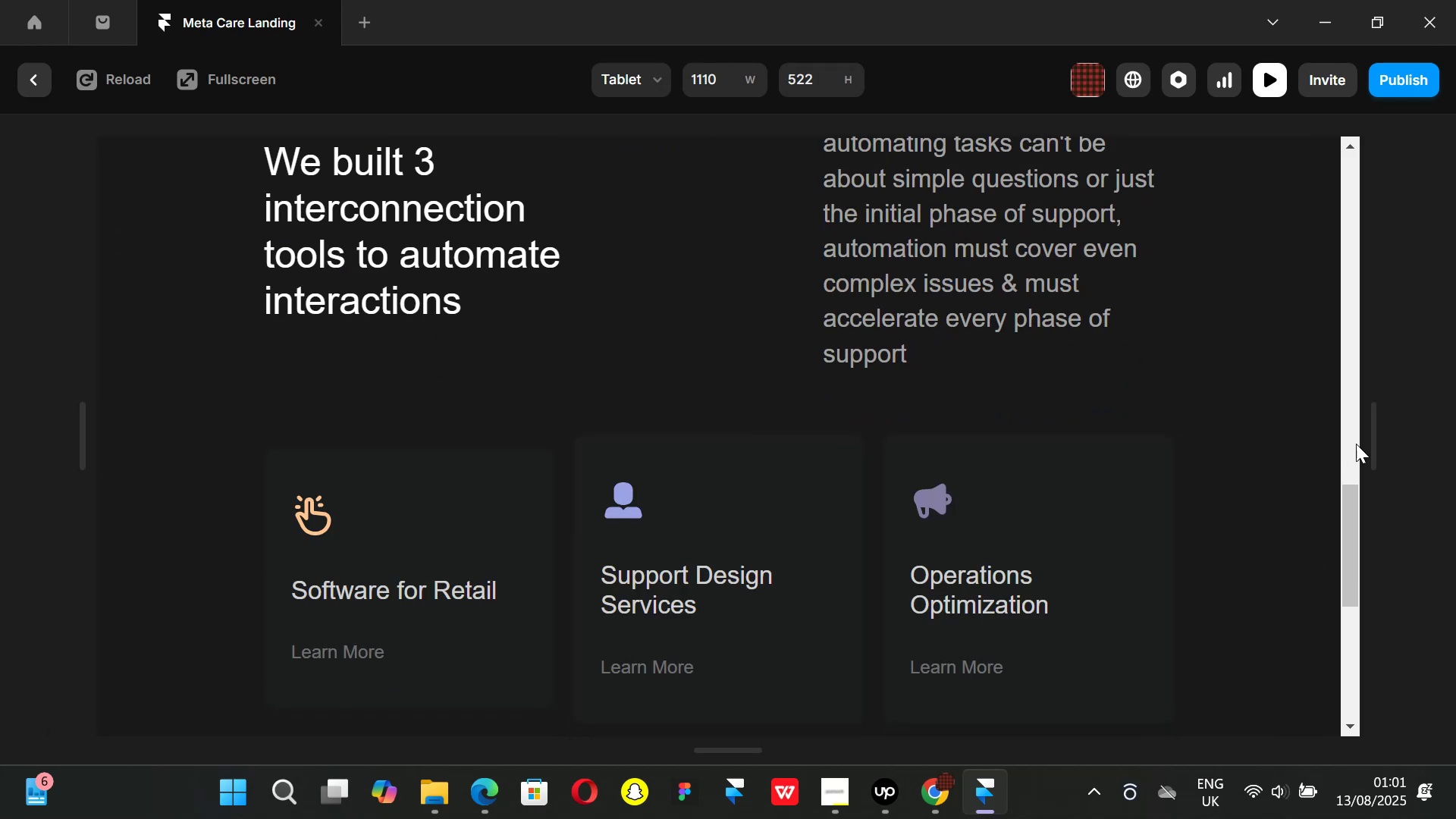 
left_click_drag(start_coordinate=[1368, 444], to_coordinate=[1190, 440])
 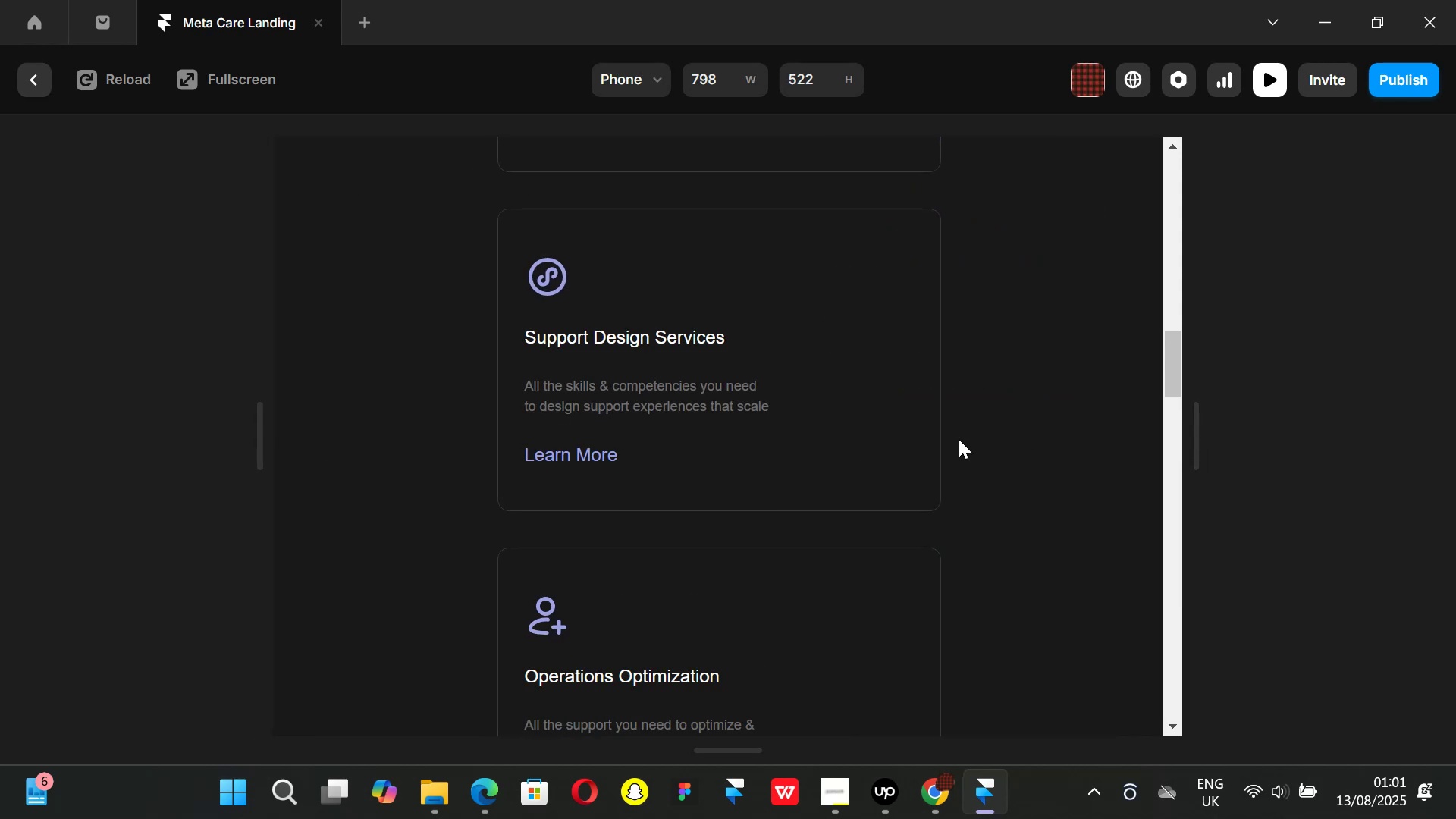 
scroll: coordinate [961, 450], scroll_direction: down, amount: 7.0
 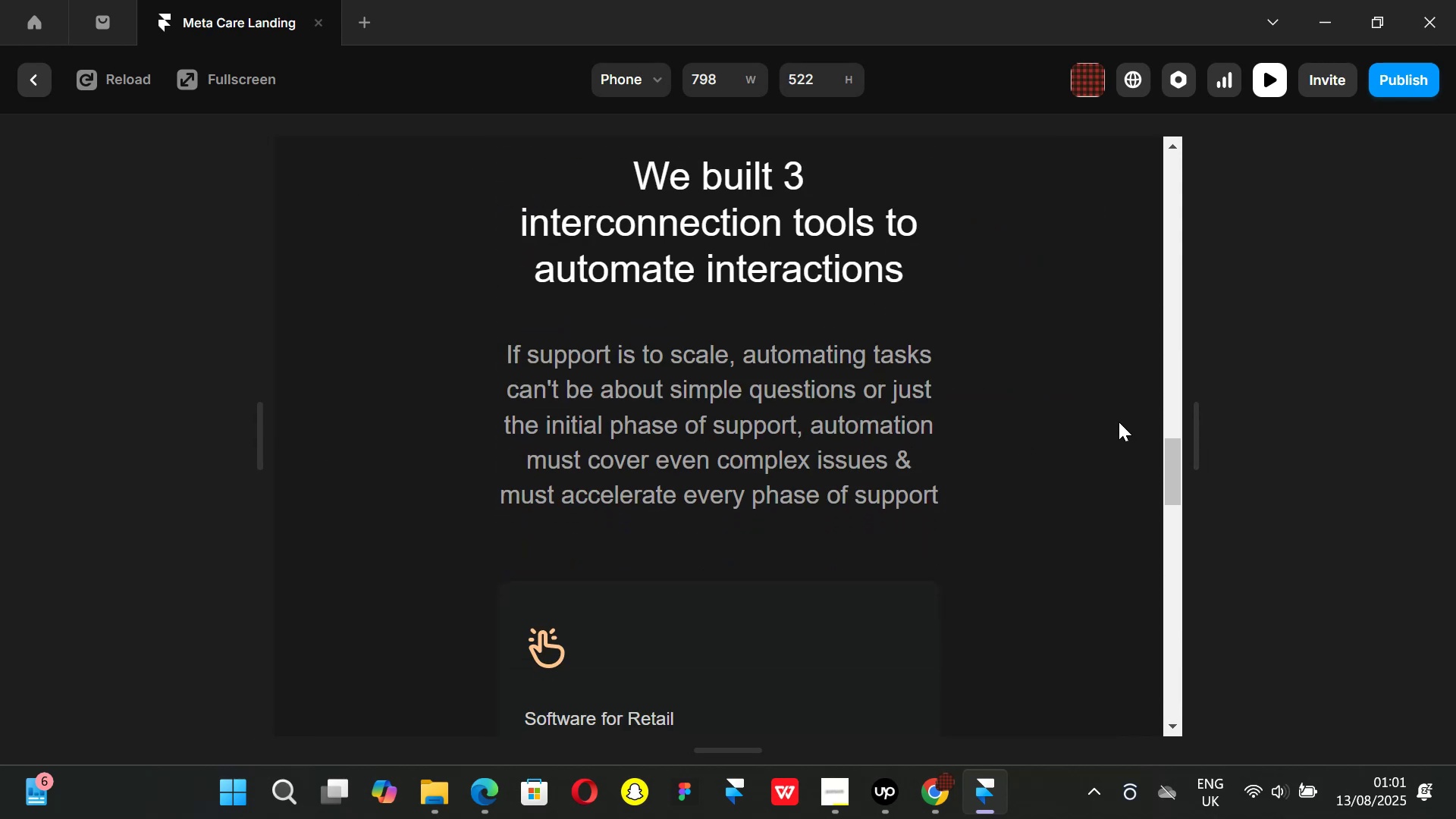 
scroll: coordinate [1050, 414], scroll_direction: up, amount: 1.0
 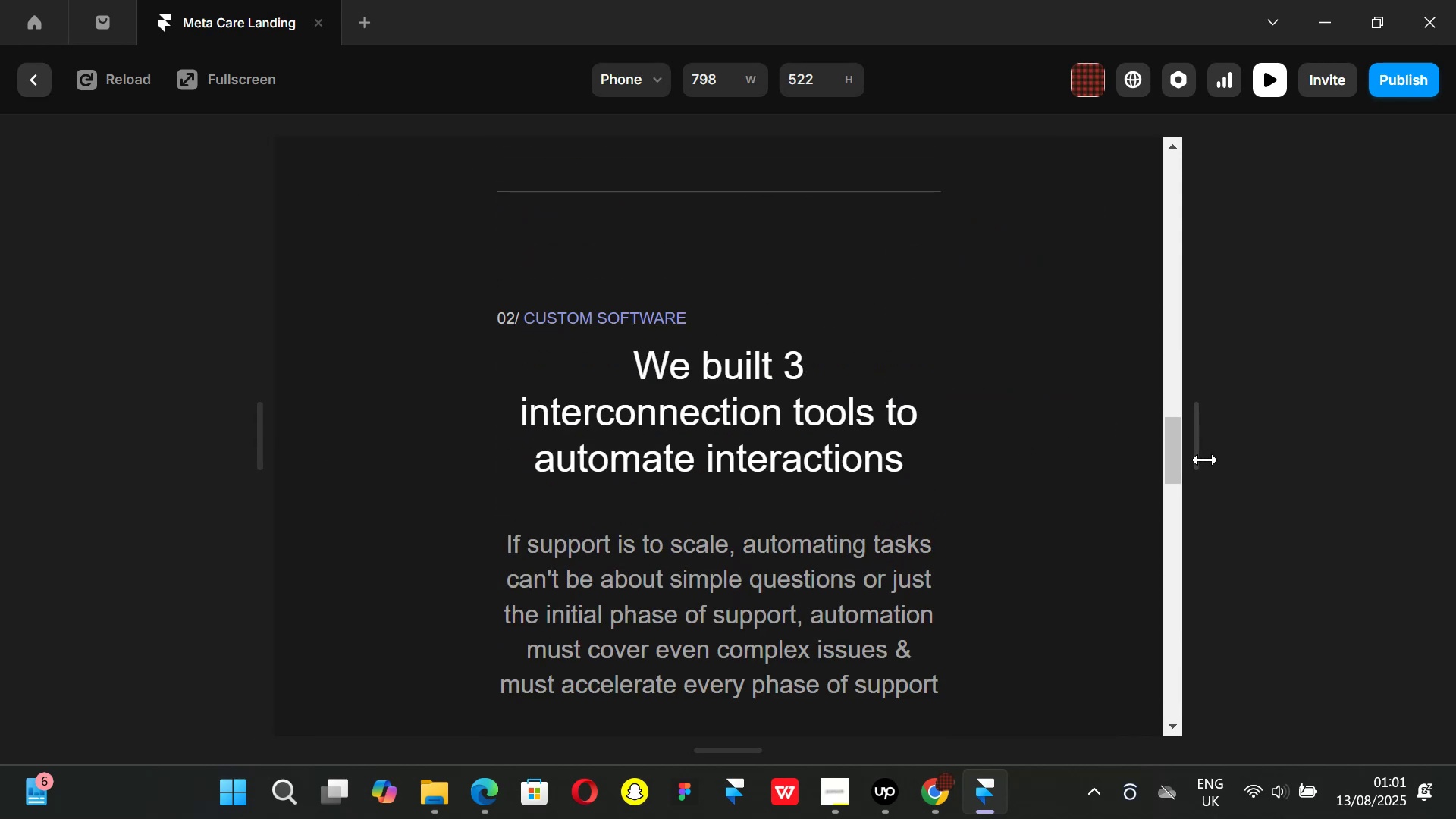 
left_click_drag(start_coordinate=[1205, 460], to_coordinate=[837, 412])
 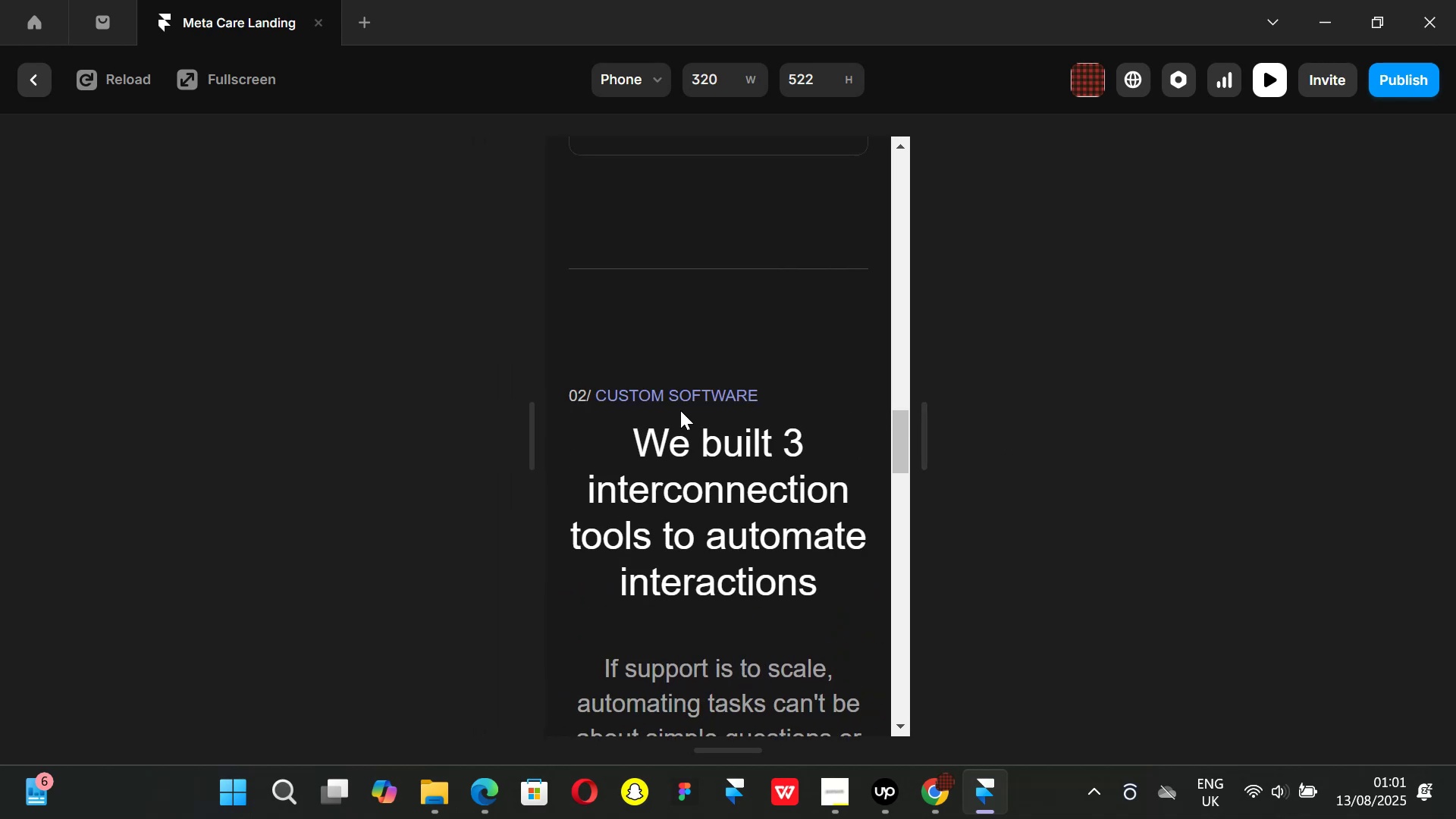 
scroll: coordinate [719, 416], scroll_direction: up, amount: 14.0
 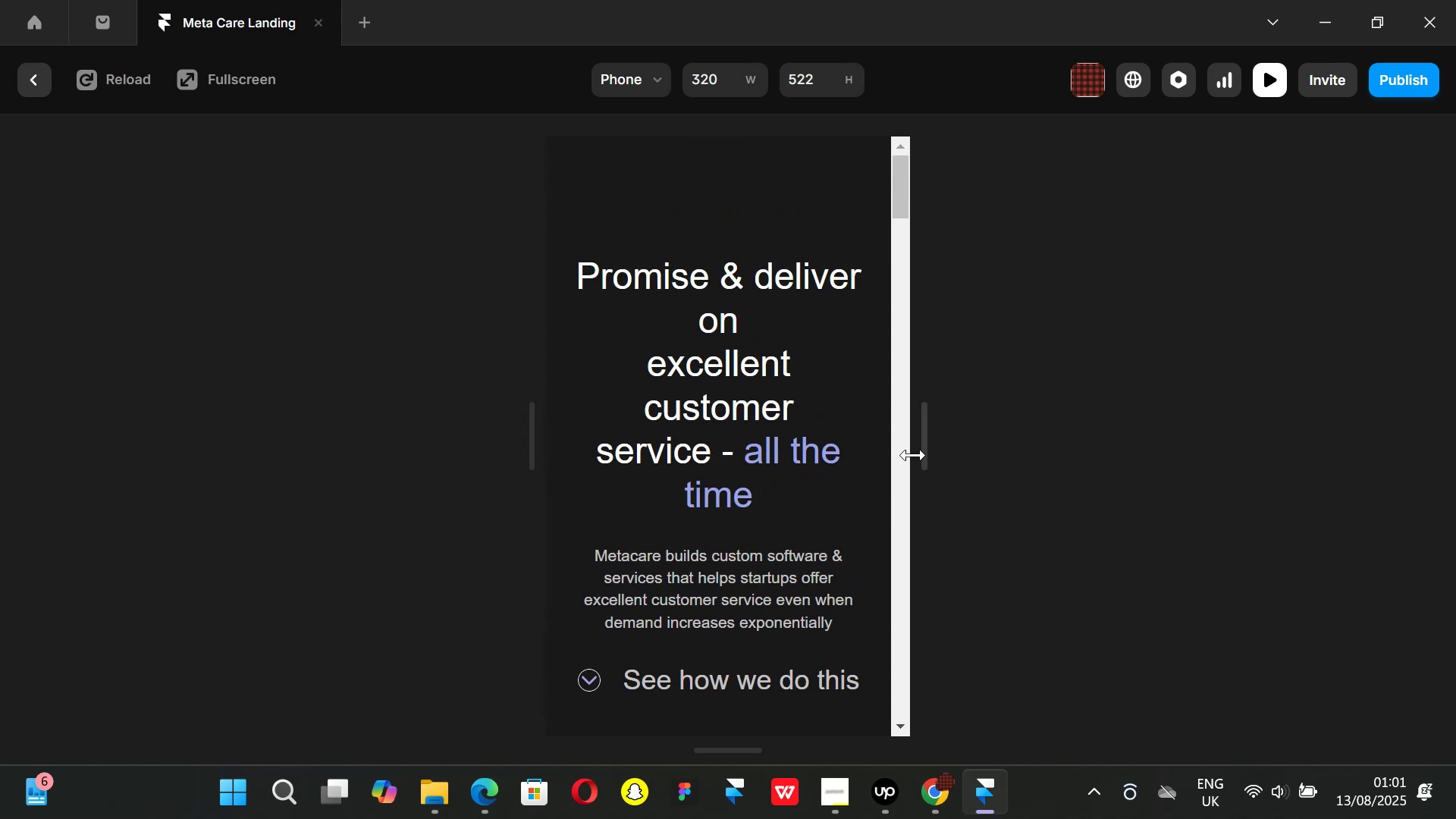 
left_click_drag(start_coordinate=[924, 454], to_coordinate=[614, 466])
 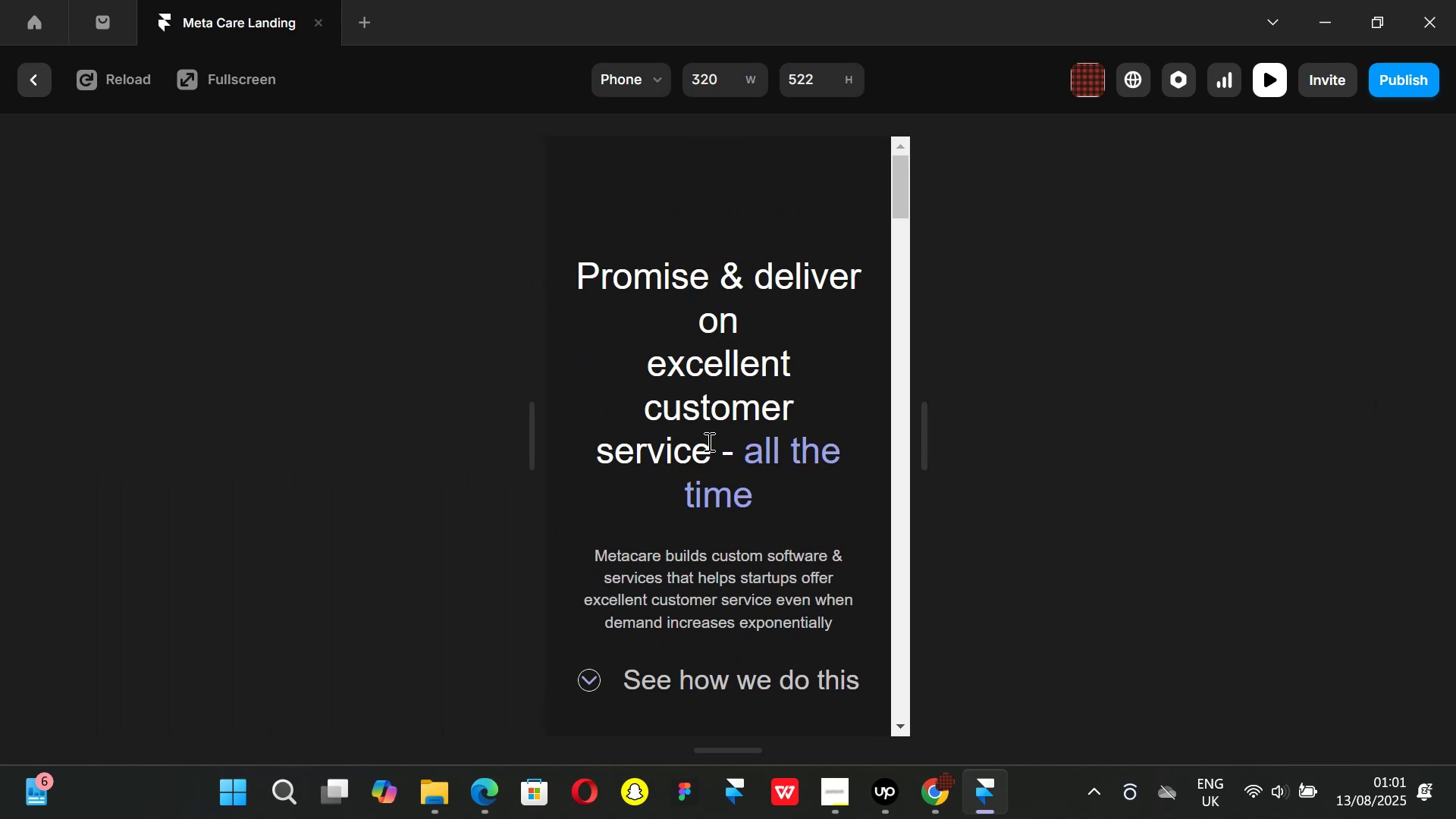 
scroll: coordinate [721, 457], scroll_direction: down, amount: 8.0
 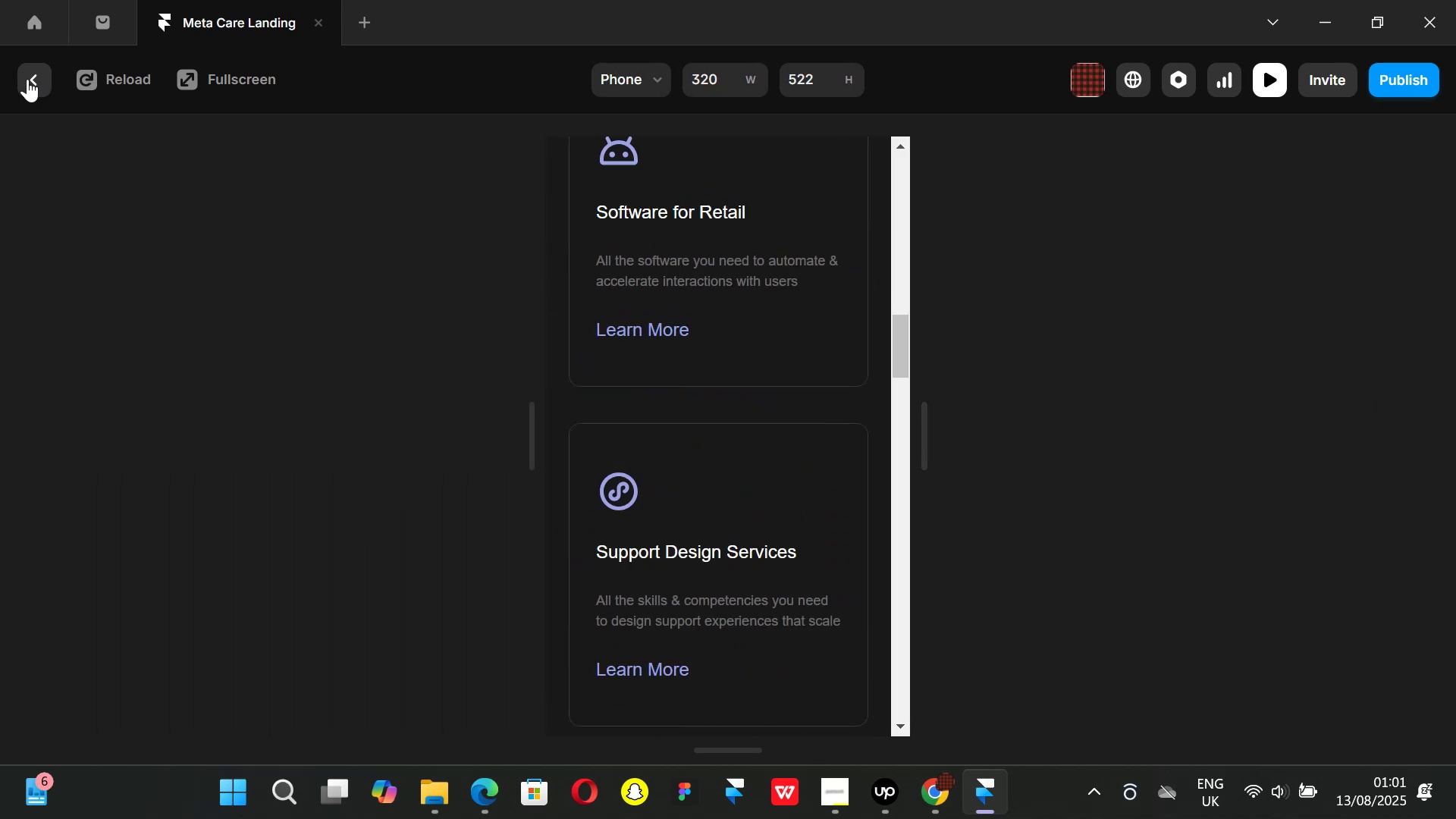 
left_click([27, 79])
 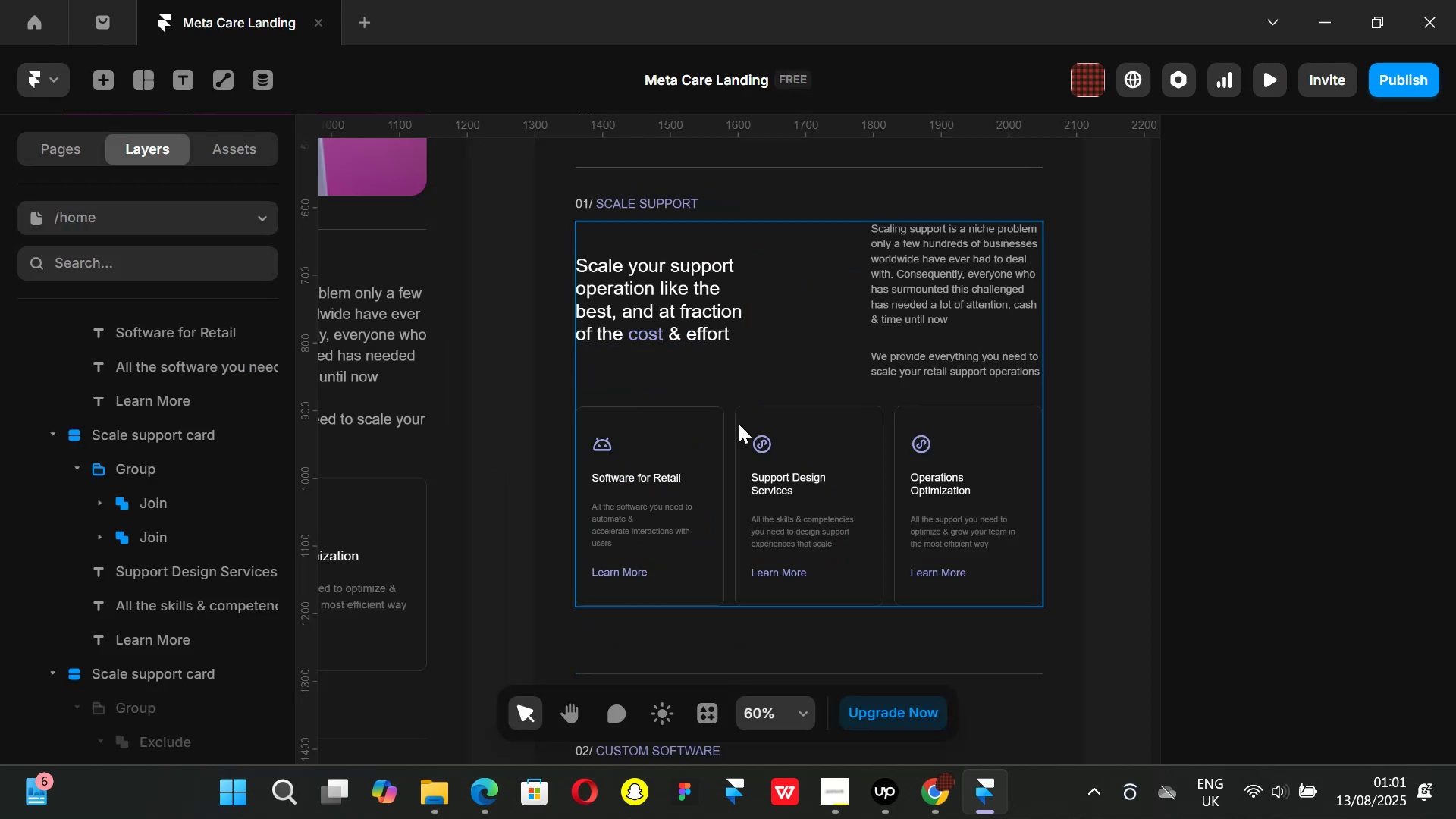 
scroll: coordinate [687, 446], scroll_direction: down, amount: 6.0
 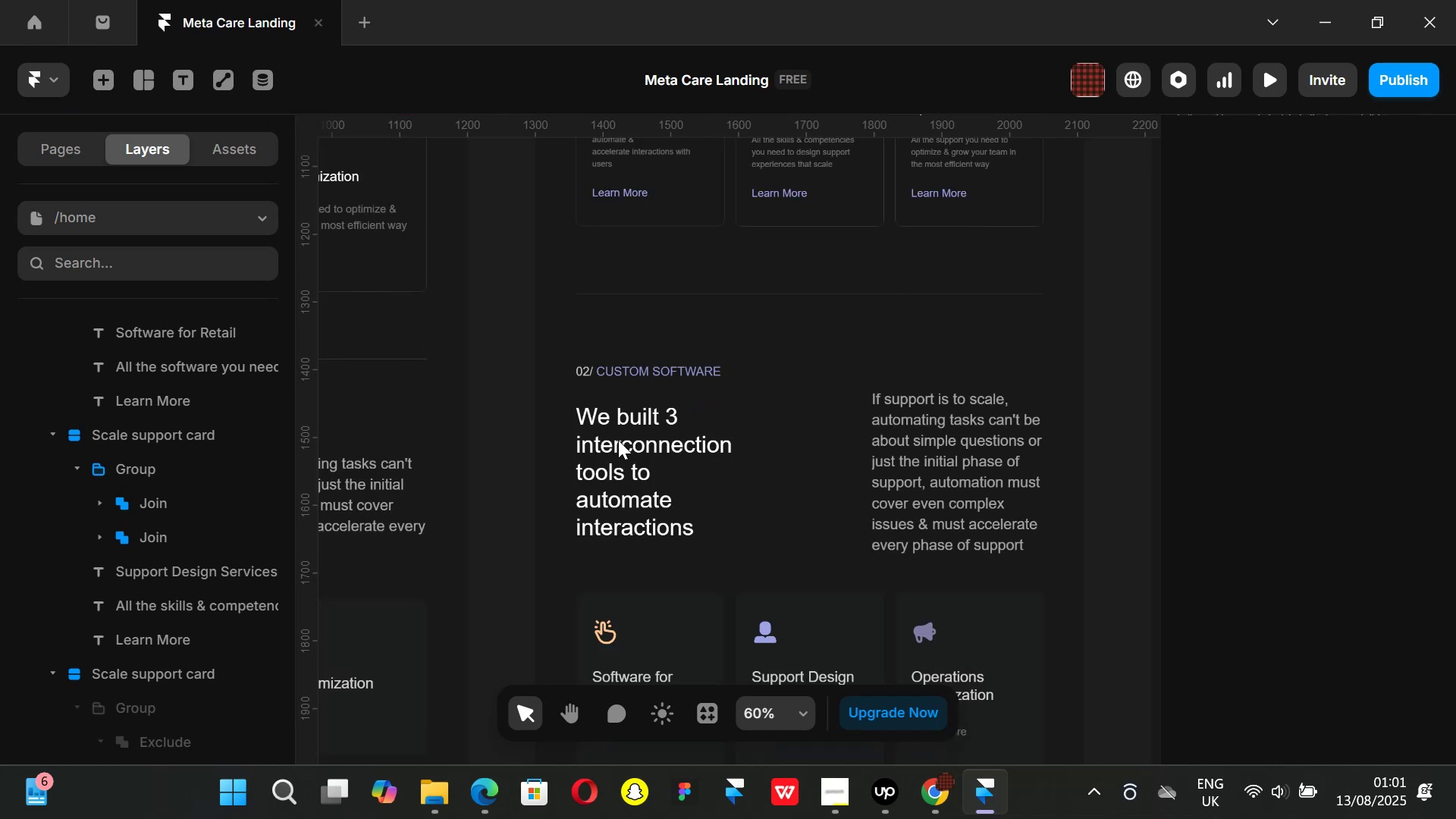 
key(Control+ControlLeft)
 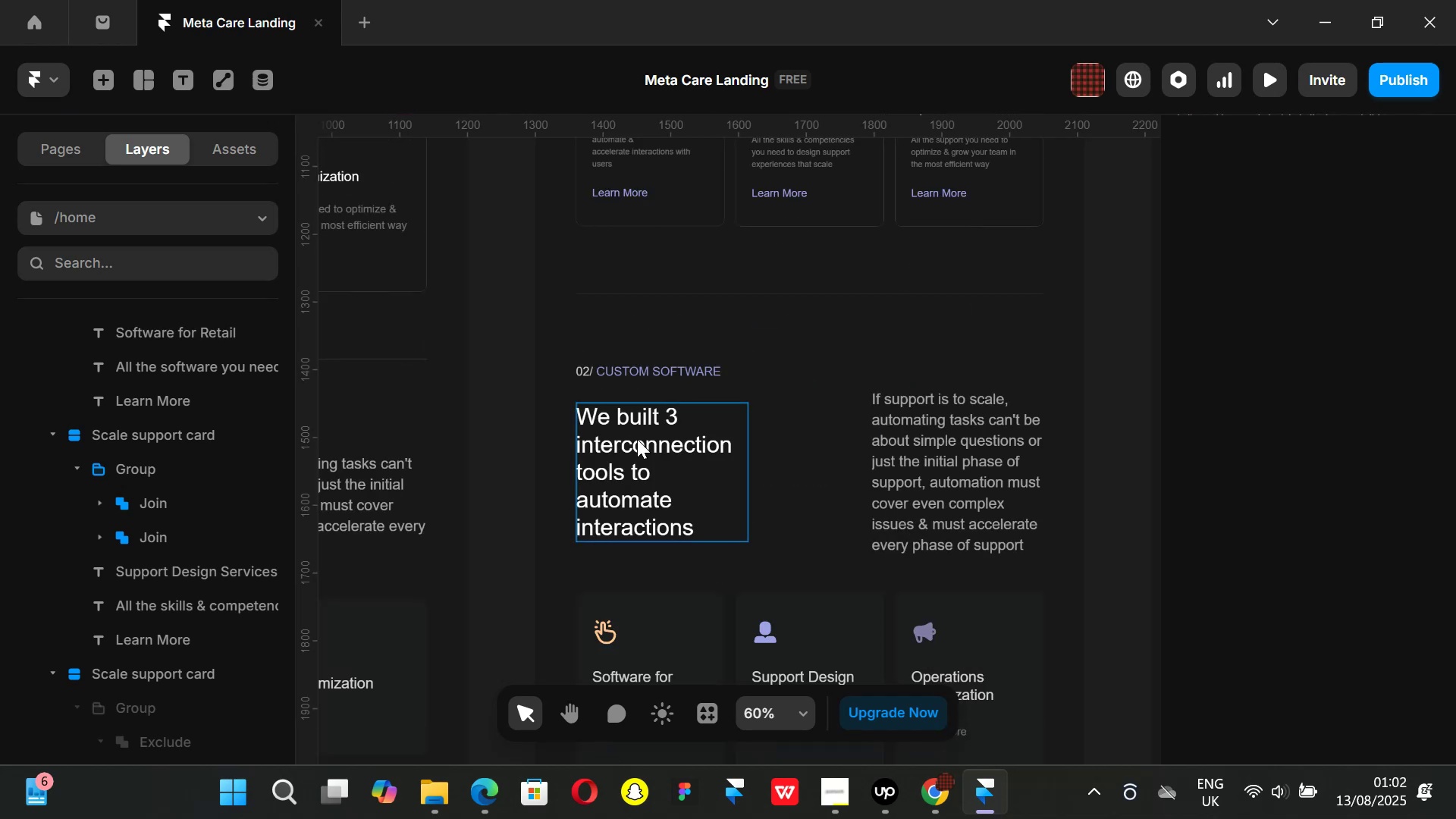 
scroll: coordinate [666, 480], scroll_direction: down, amount: 5.0
 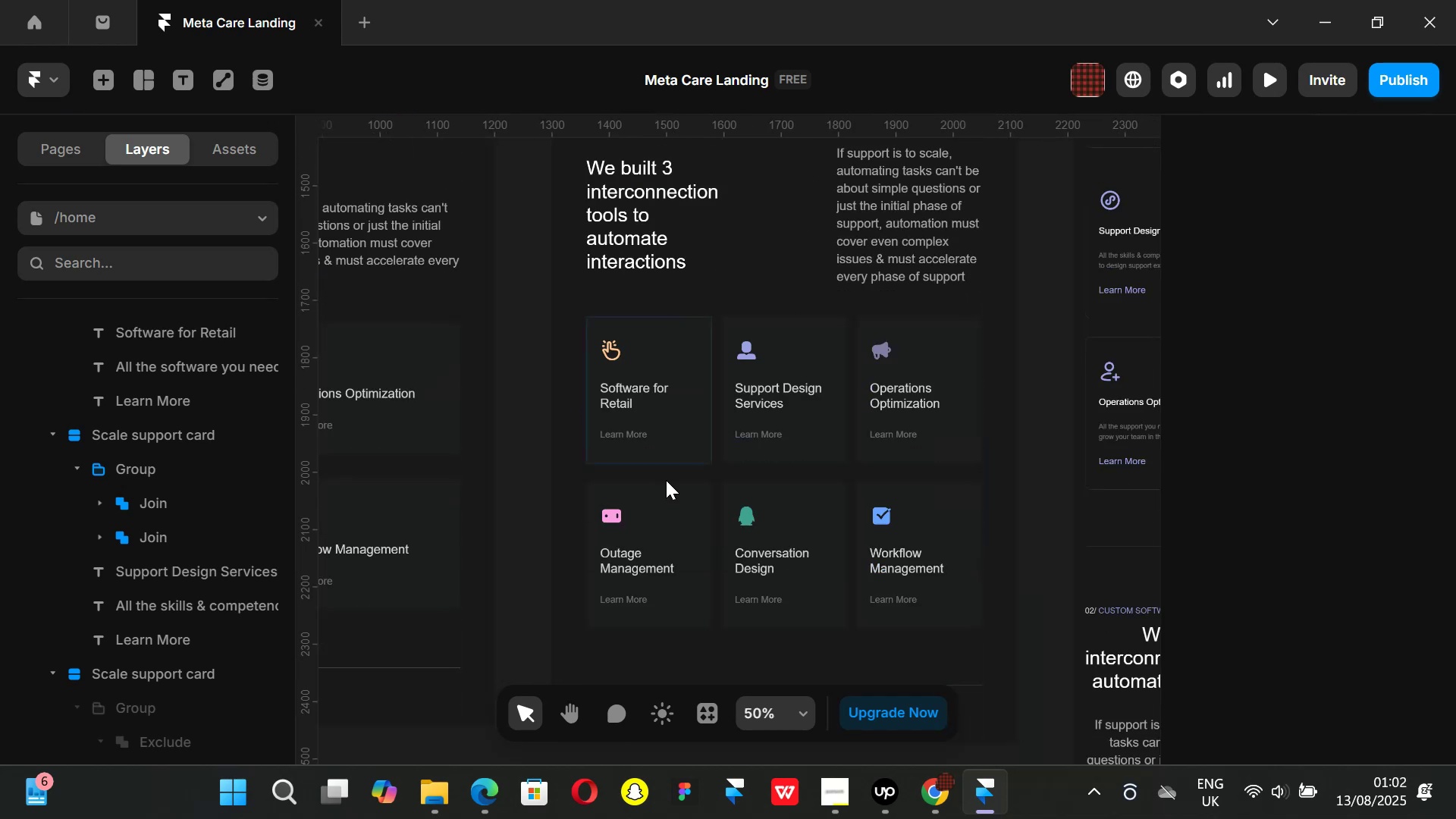 
hold_key(key=ShiftLeft, duration=1.51)
scroll: coordinate [874, 430], scroll_direction: up, amount: 1.0
 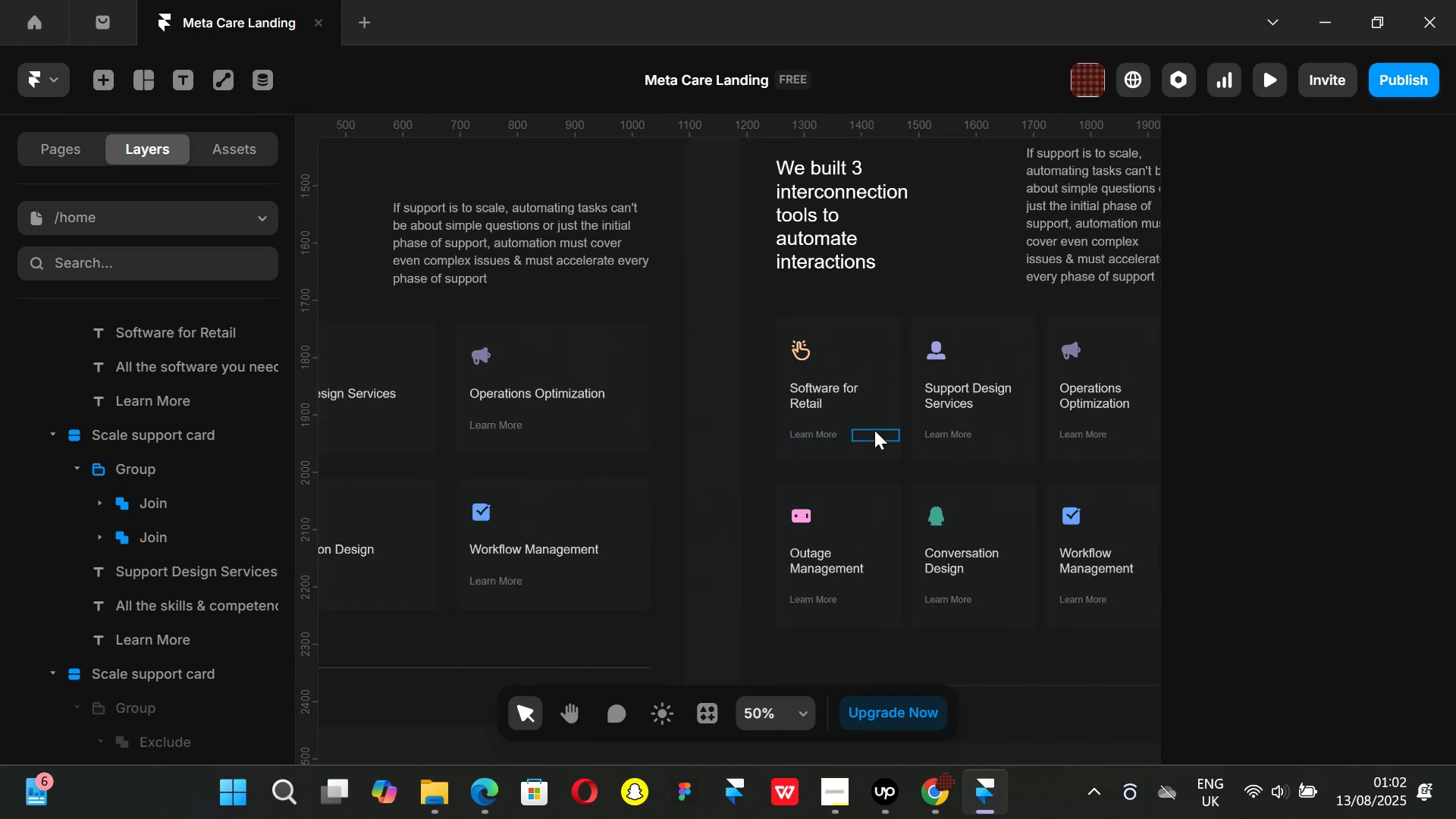 
hold_key(key=ShiftLeft, duration=0.42)
 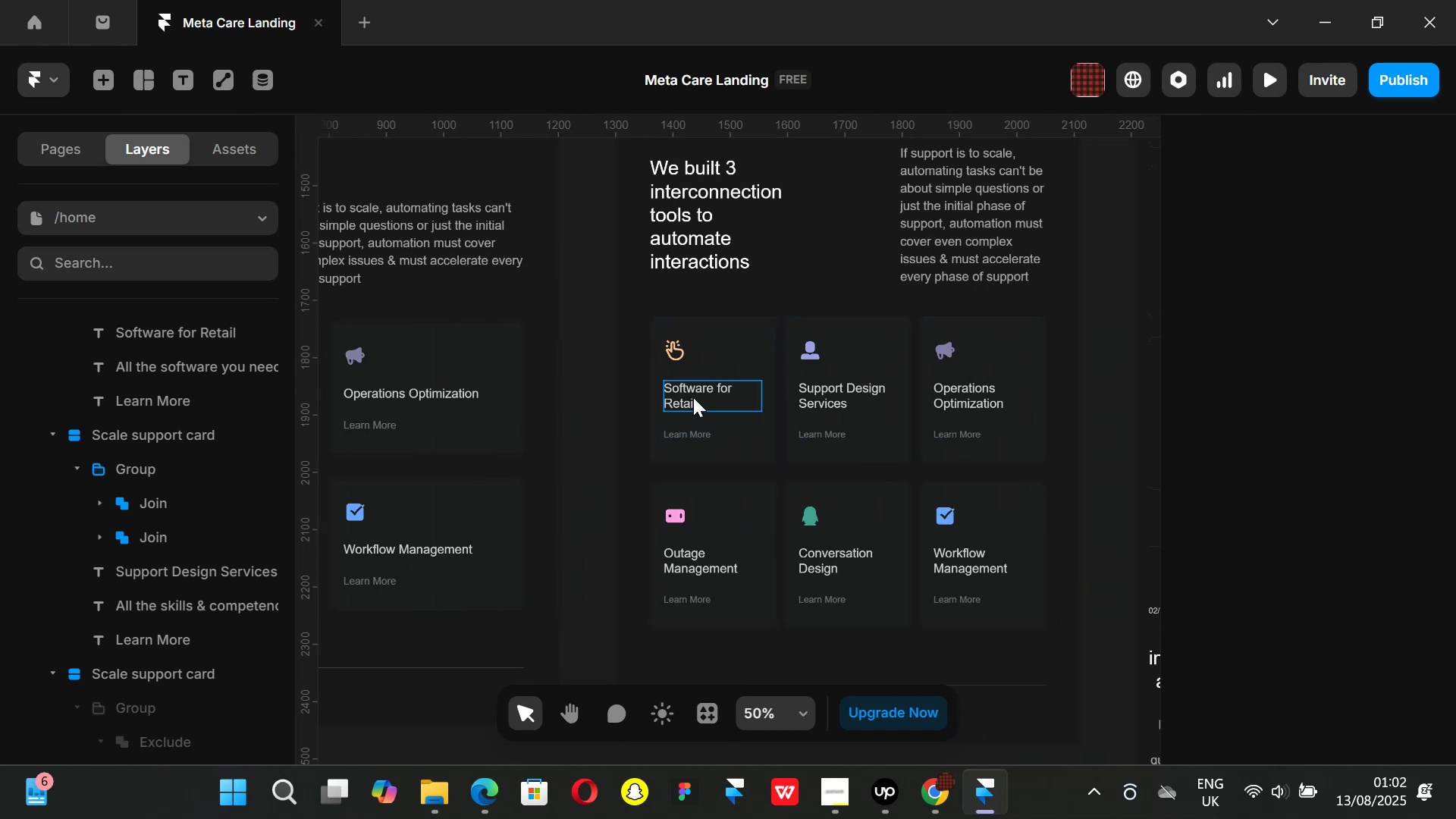 
wait(5.02)
 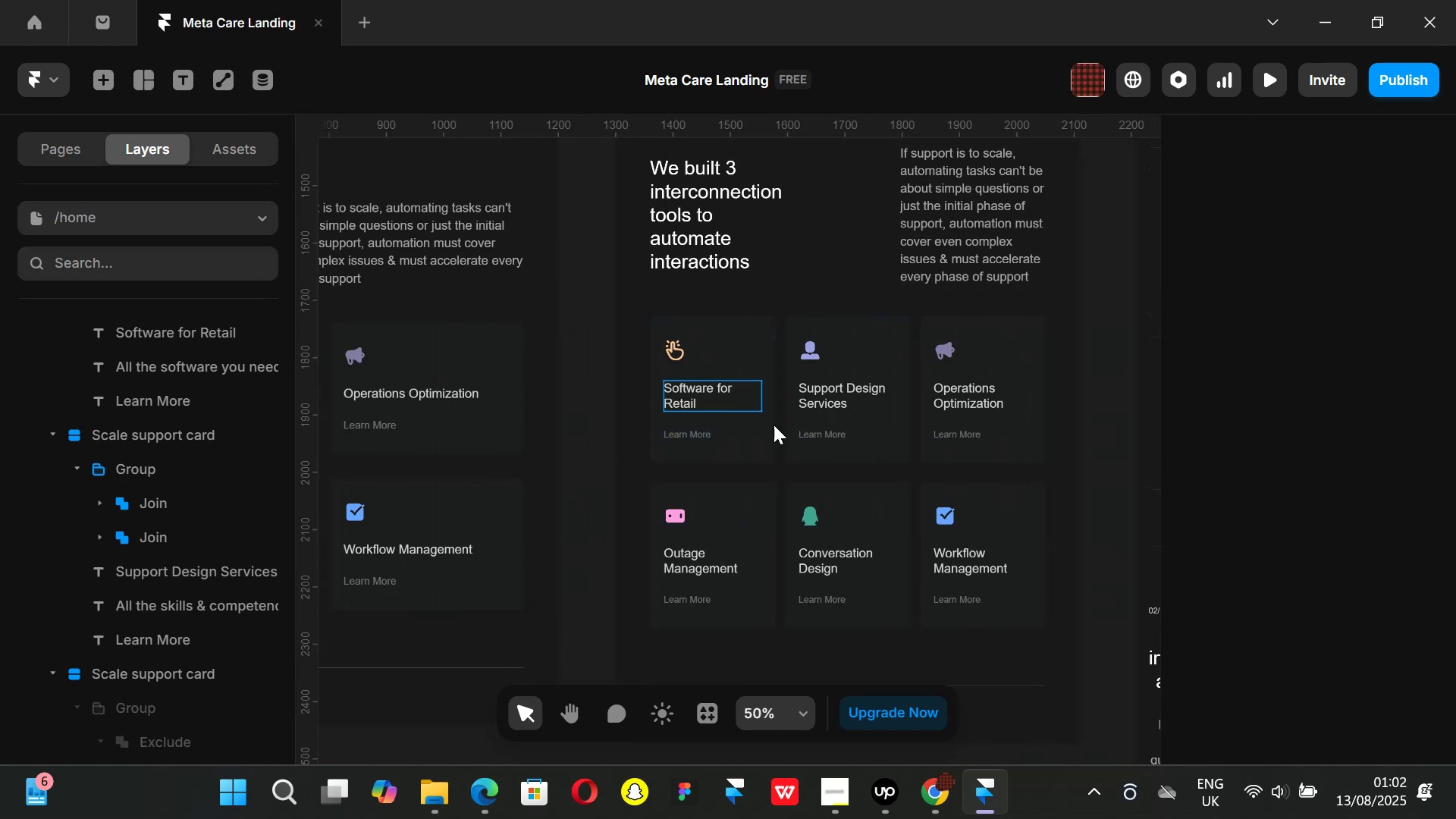 
left_click([693, 397])
 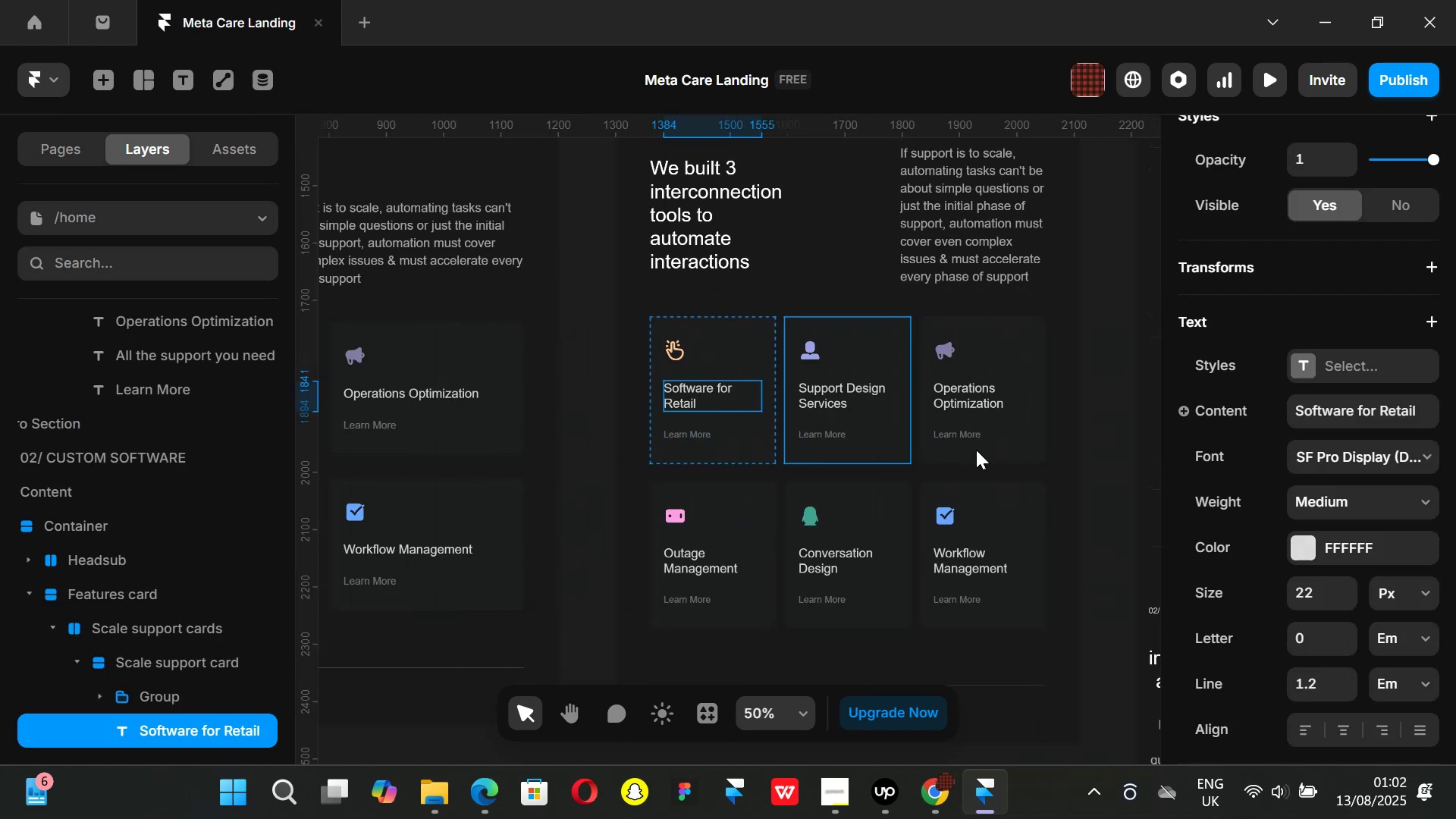 
scroll: coordinate [977, 455], scroll_direction: down, amount: 2.0
 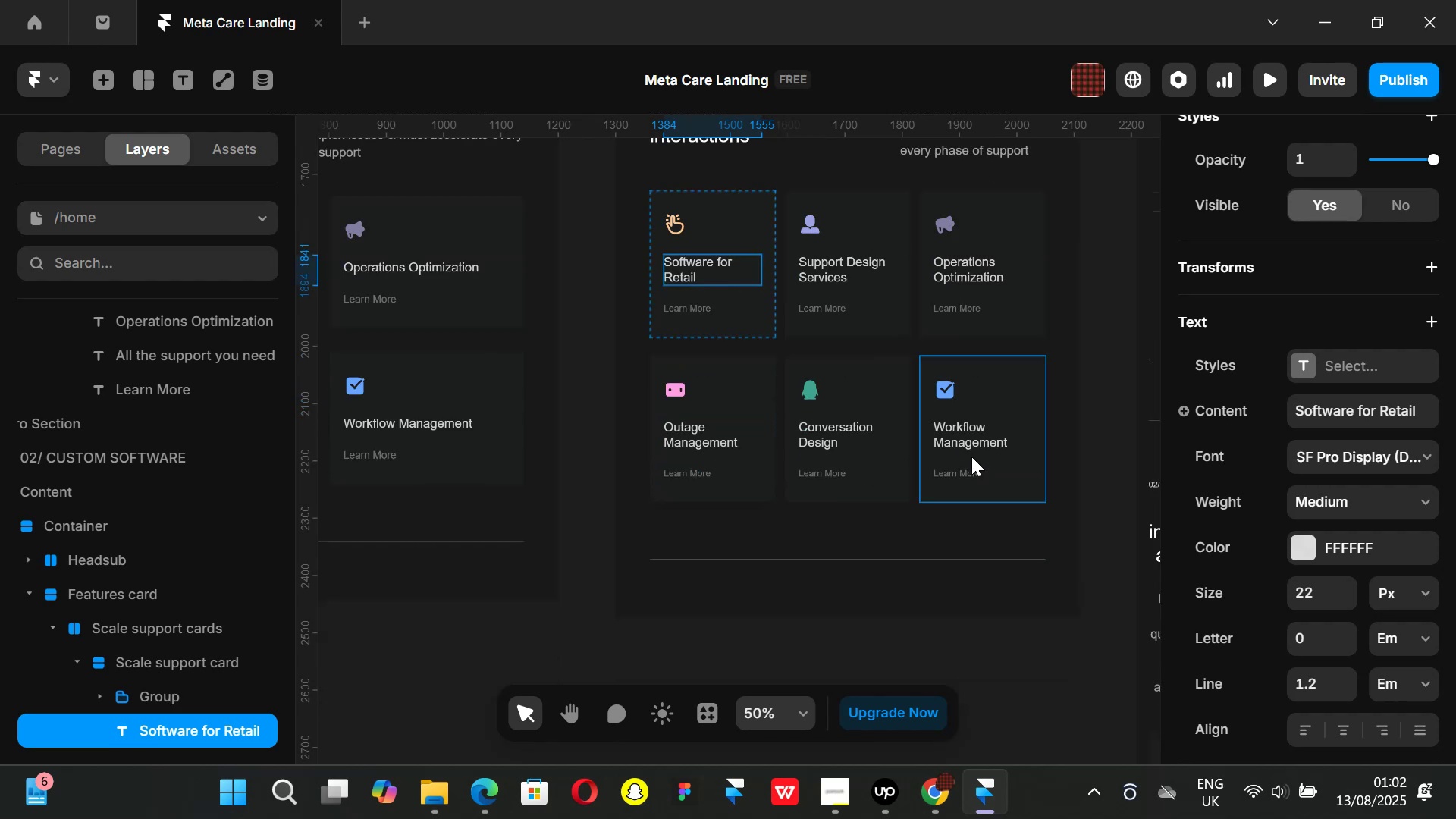 
hold_key(key=ShiftLeft, duration=1.34)
scroll: coordinate [868, 404], scroll_direction: down, amount: 13.0
 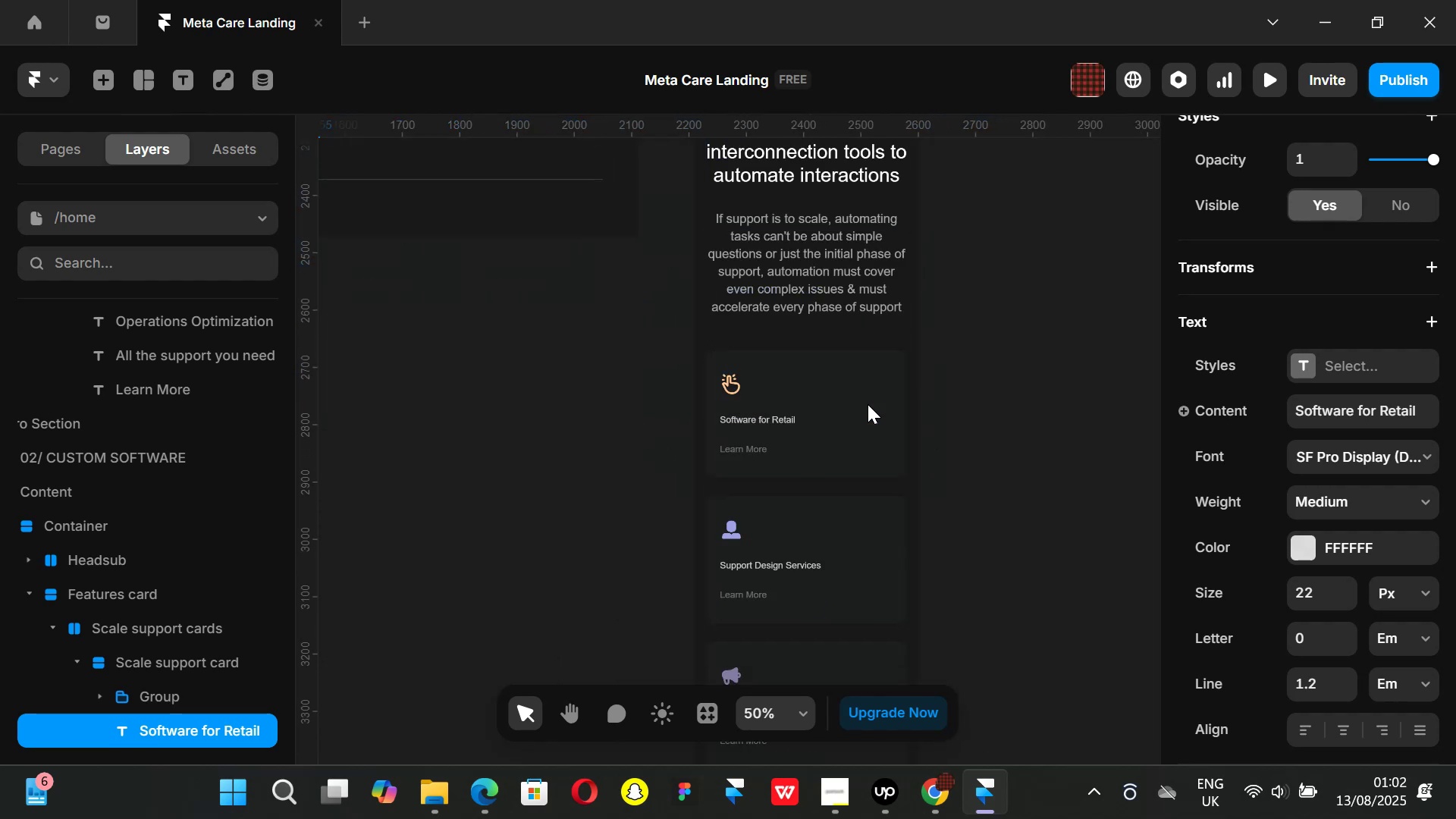 
hold_key(key=ShiftLeft, duration=0.55)
scroll: coordinate [758, 390], scroll_direction: up, amount: 24.0
 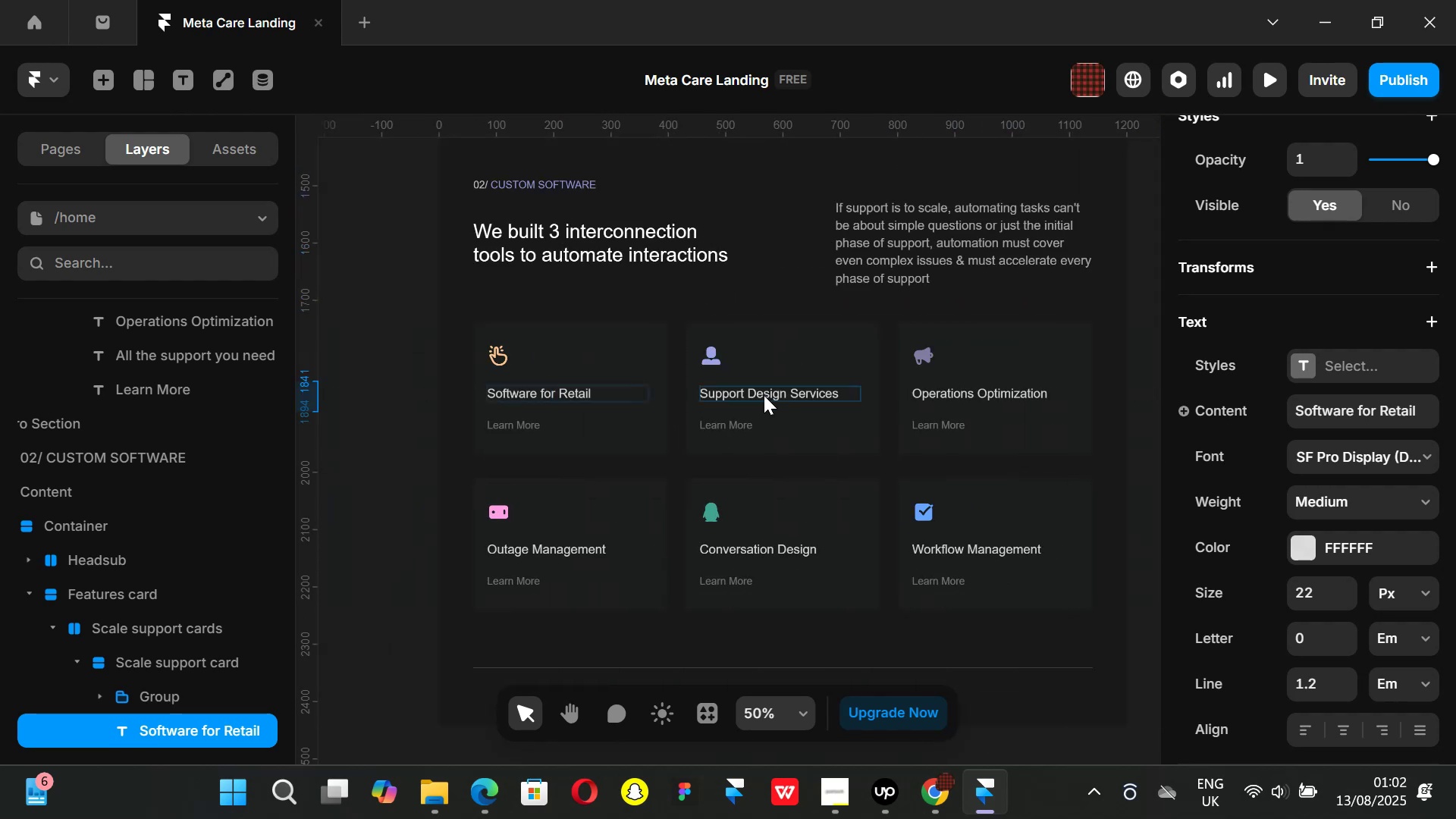 
hold_key(key=ShiftLeft, duration=0.66)
 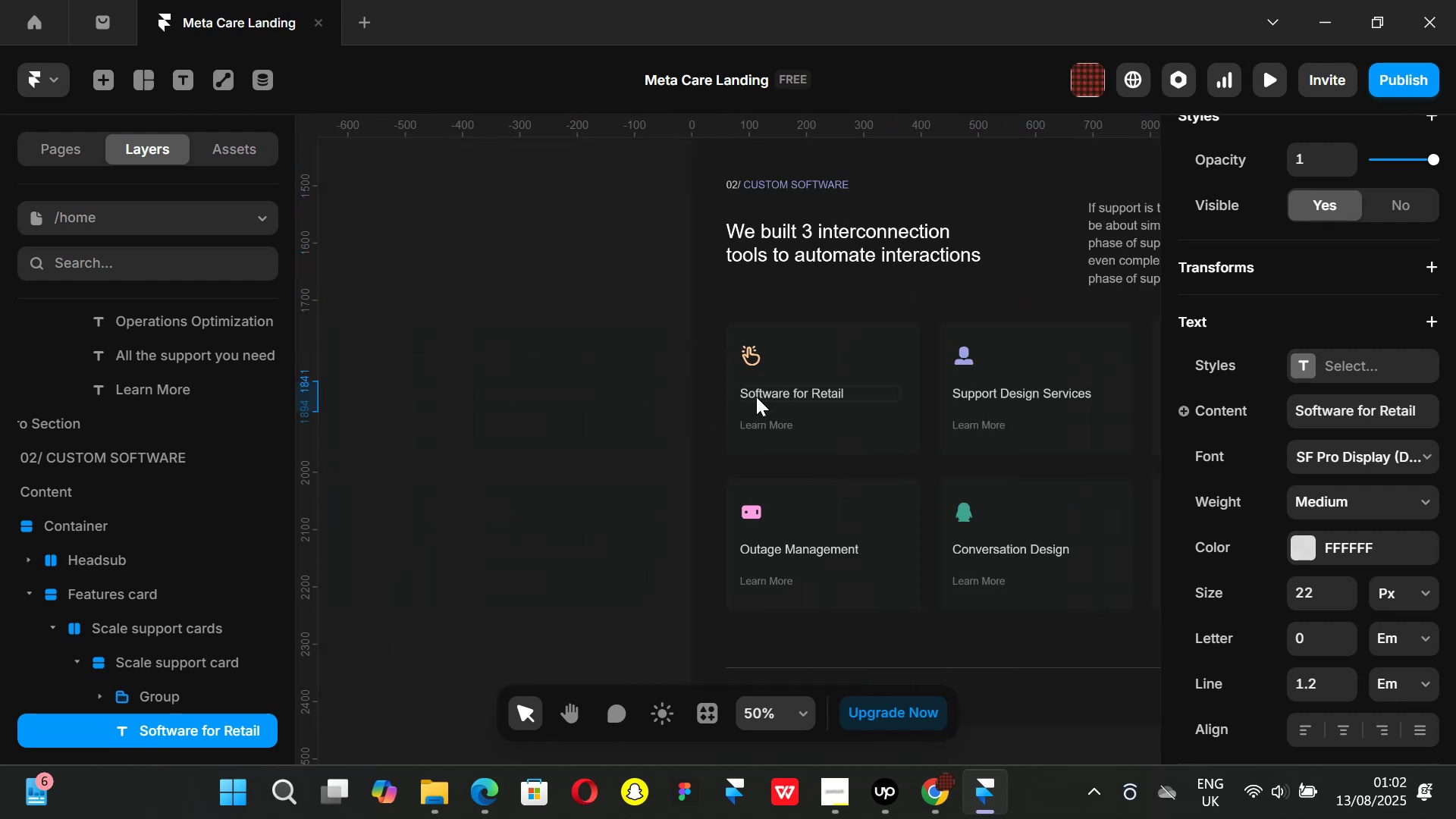 
key(Shift+ShiftLeft)
 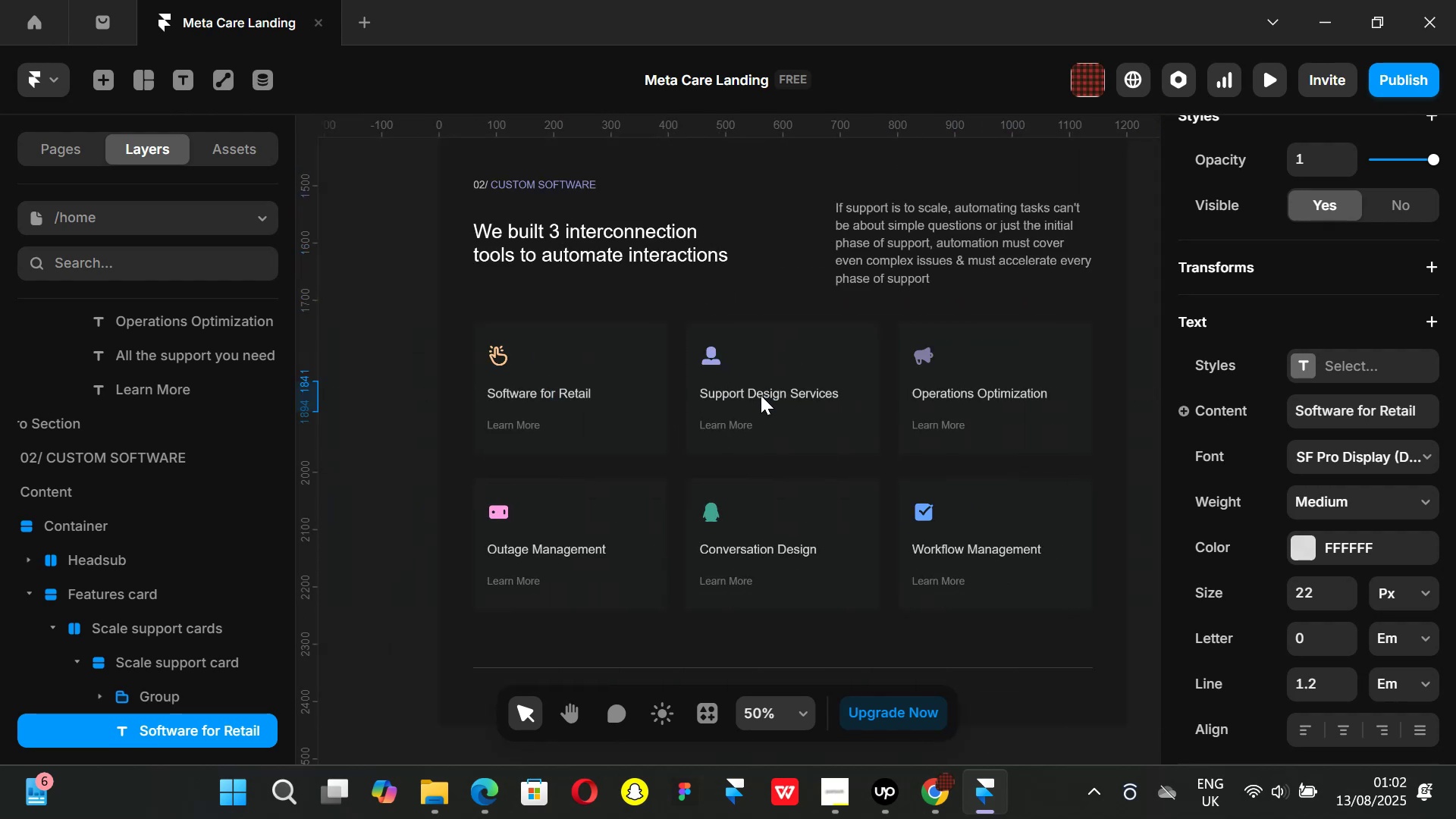 
scroll: coordinate [778, 400], scroll_direction: up, amount: 12.0
 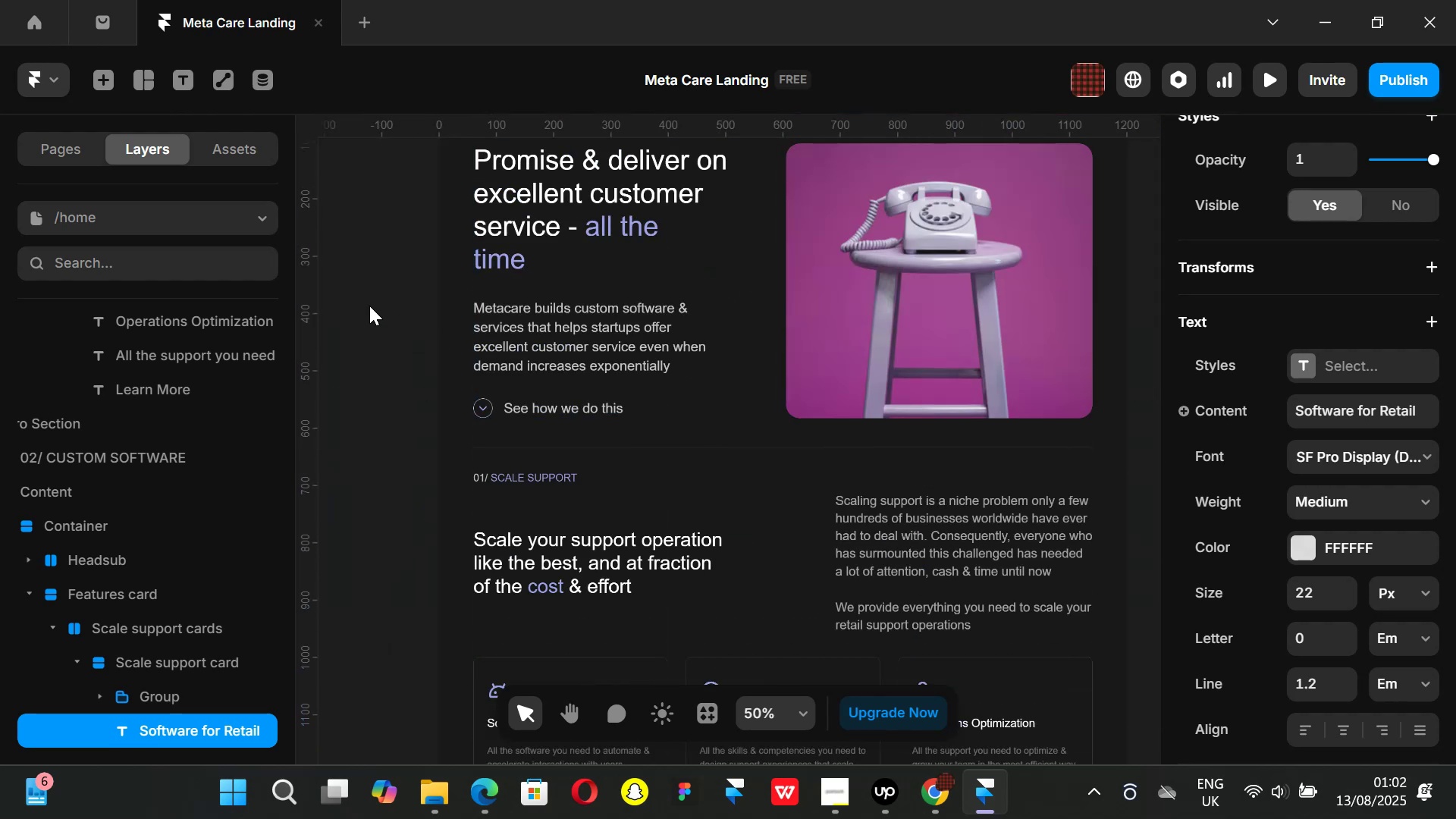 
left_click([365, 306])
 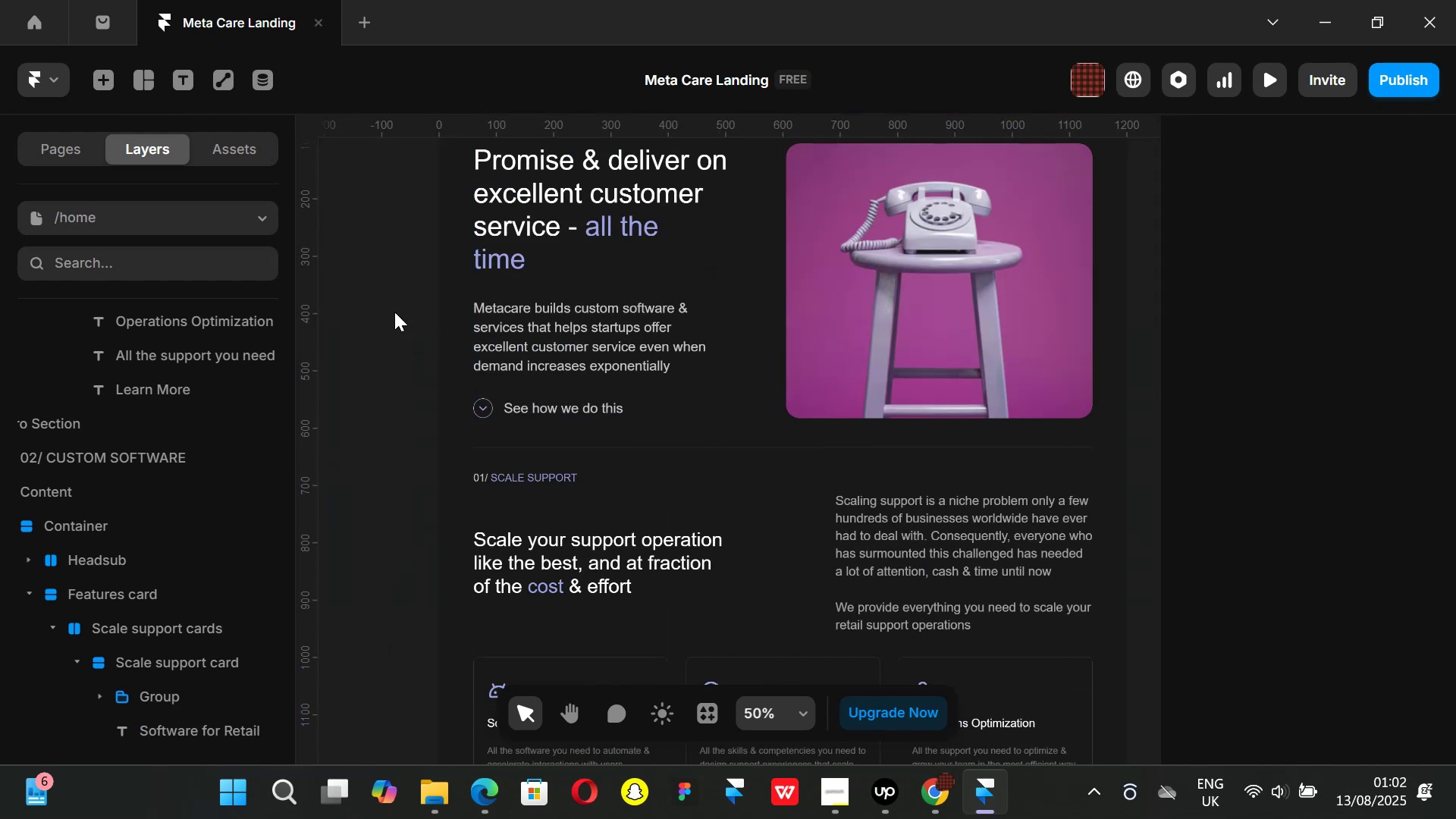 
hold_key(key=ControlLeft, duration=0.78)
scroll: coordinate [419, 325], scroll_direction: down, amount: 10.0
 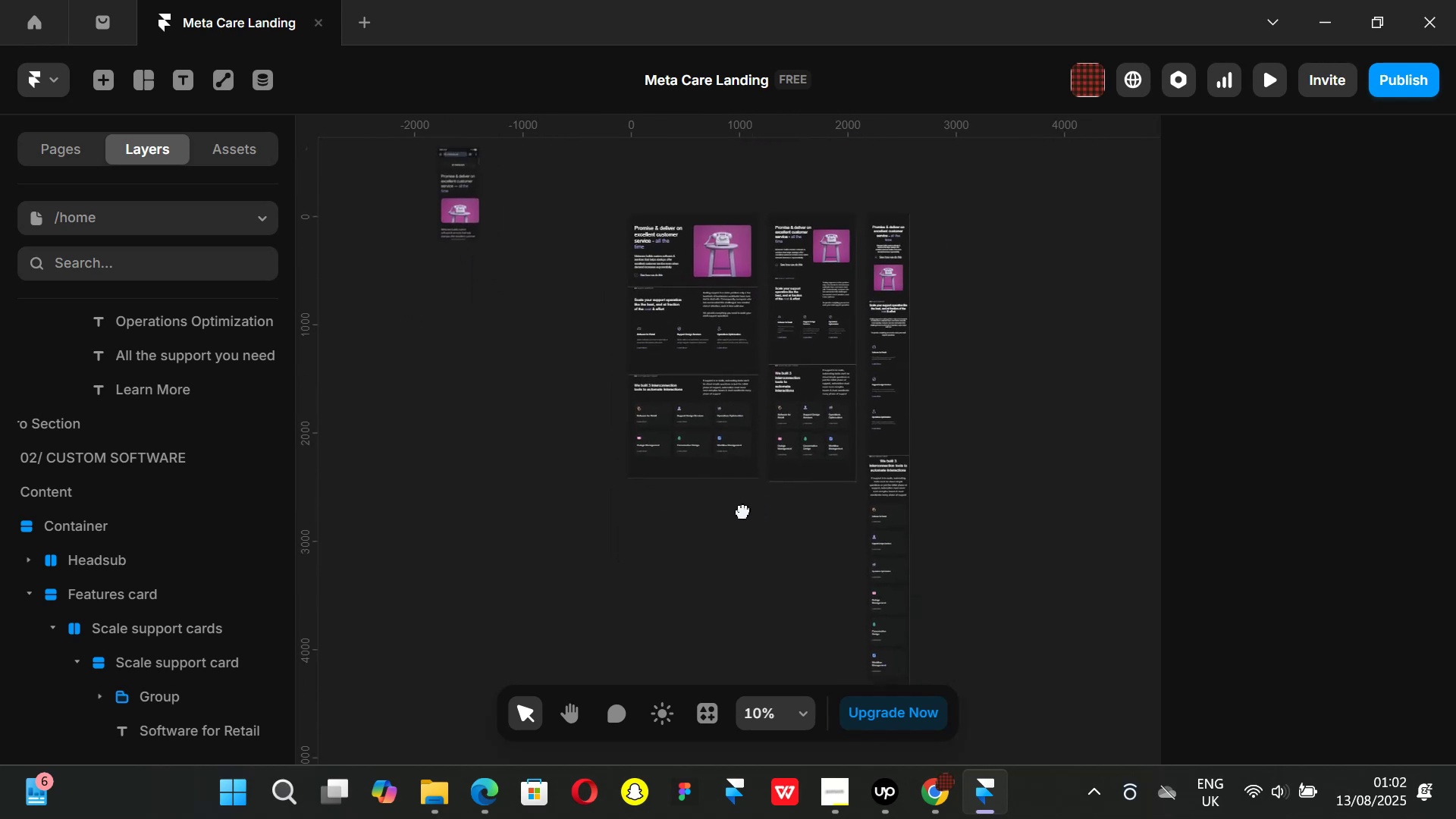 
hold_key(key=ControlLeft, duration=0.99)
scroll: coordinate [688, 500], scroll_direction: up, amount: 5.0
 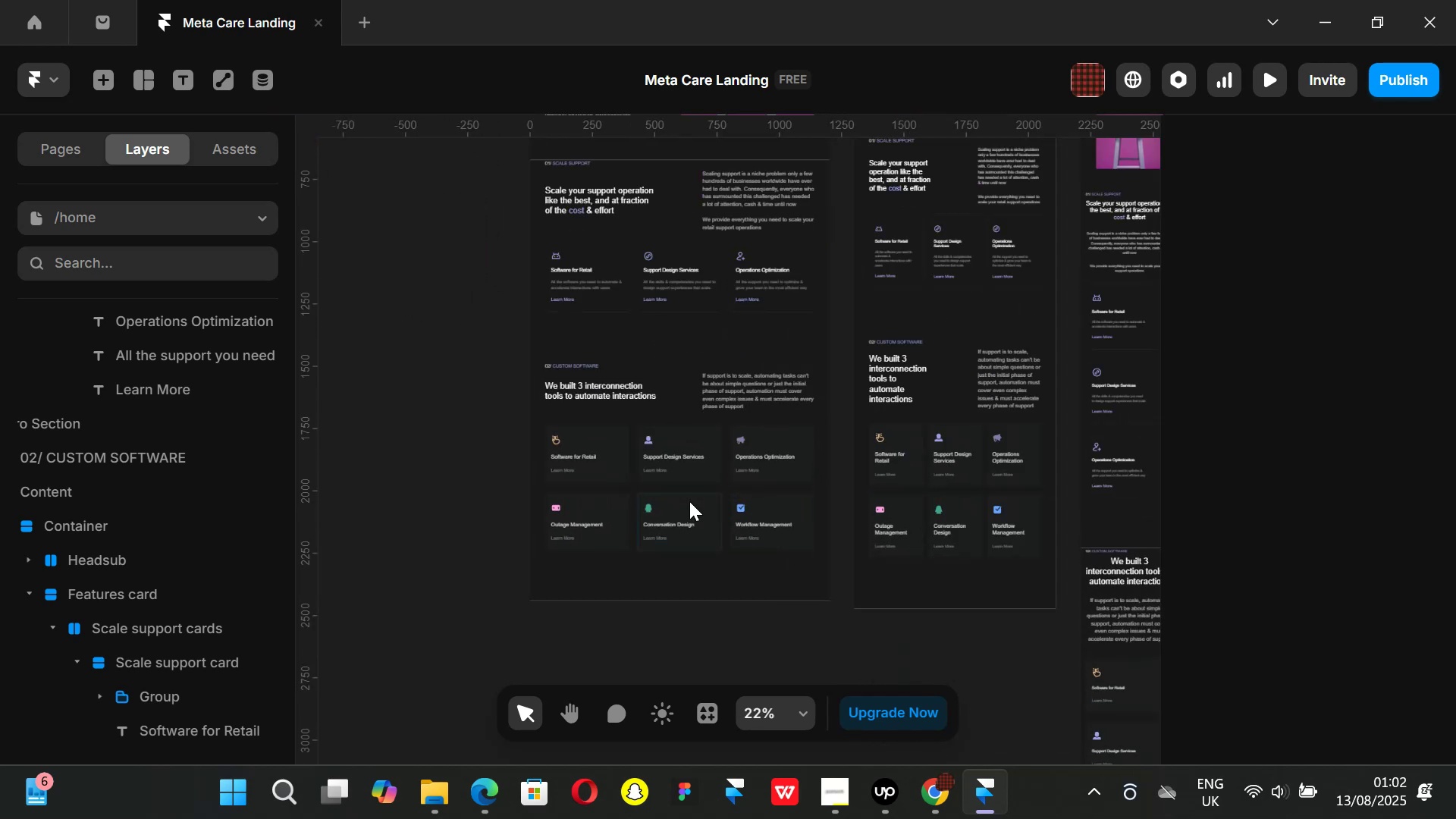 